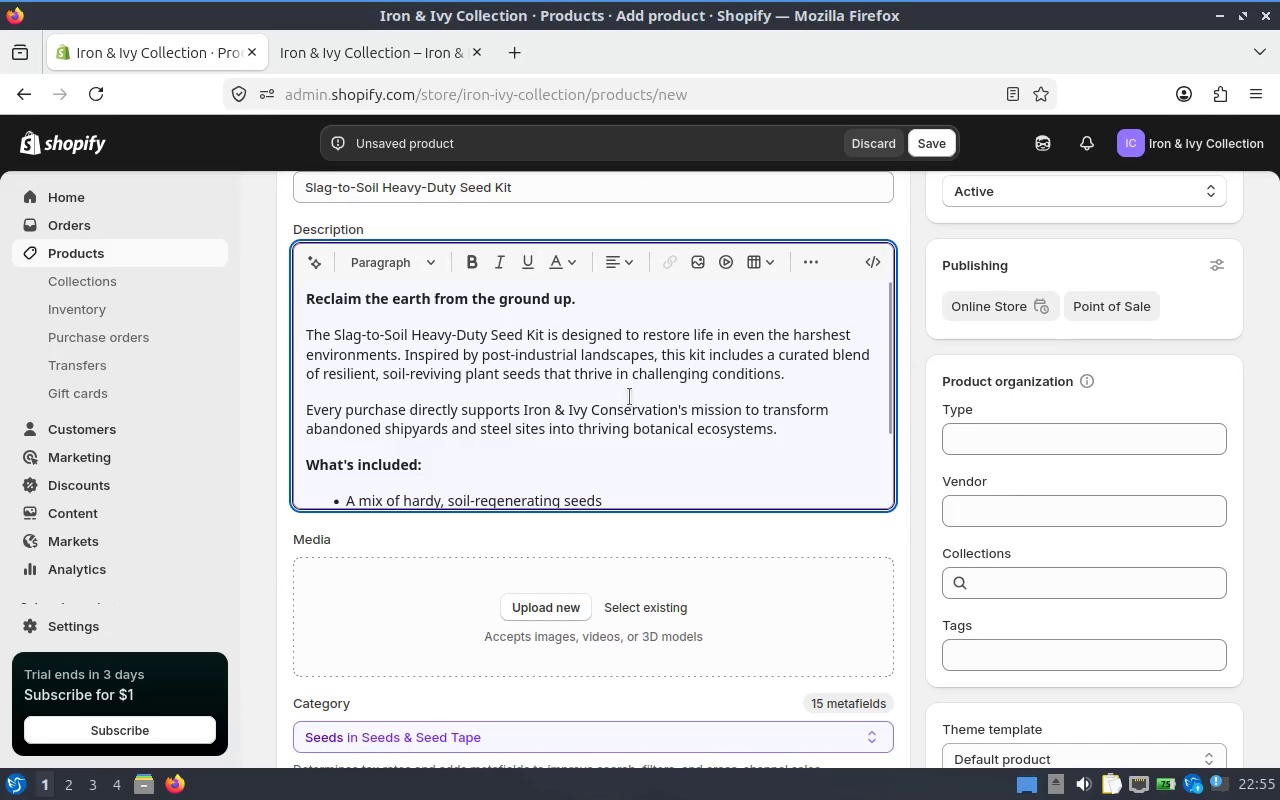 
scroll: coordinate [629, 397], scroll_direction: down, amount: 1.0
 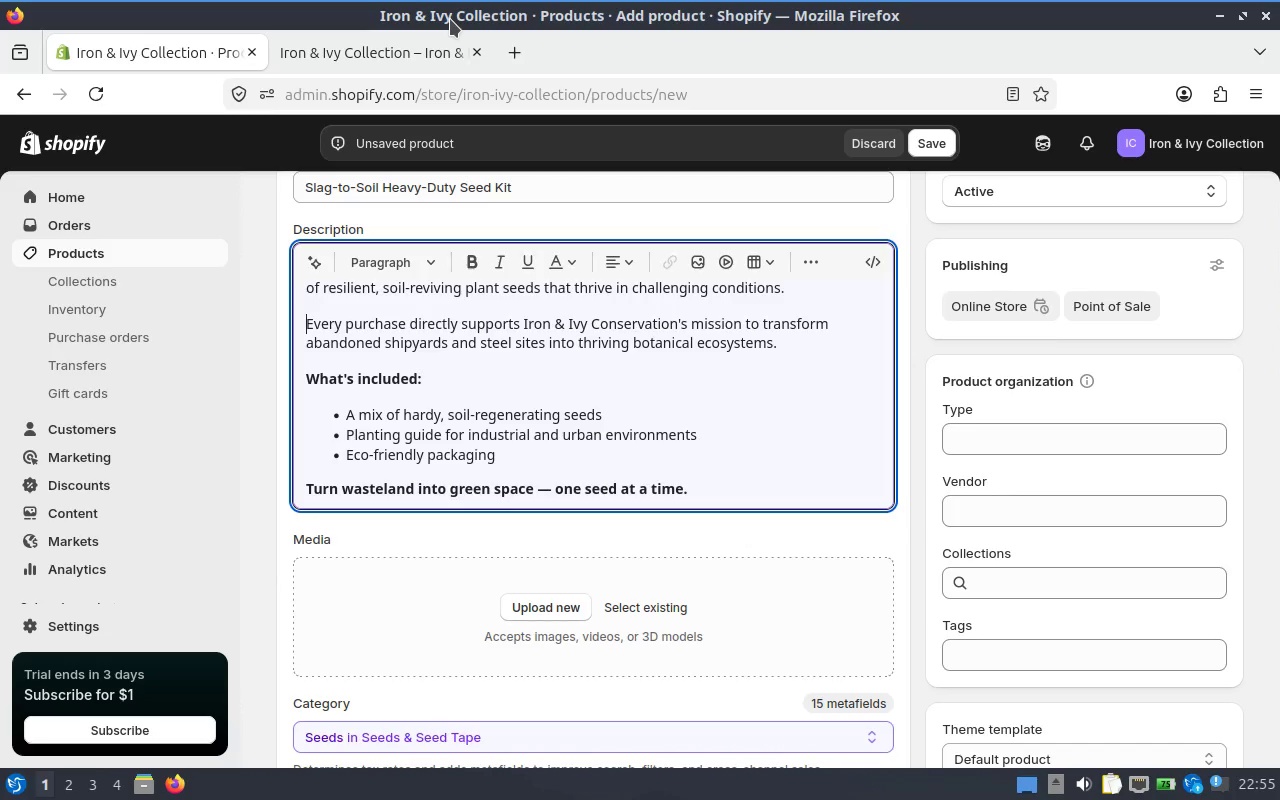 
wait(11.1)
 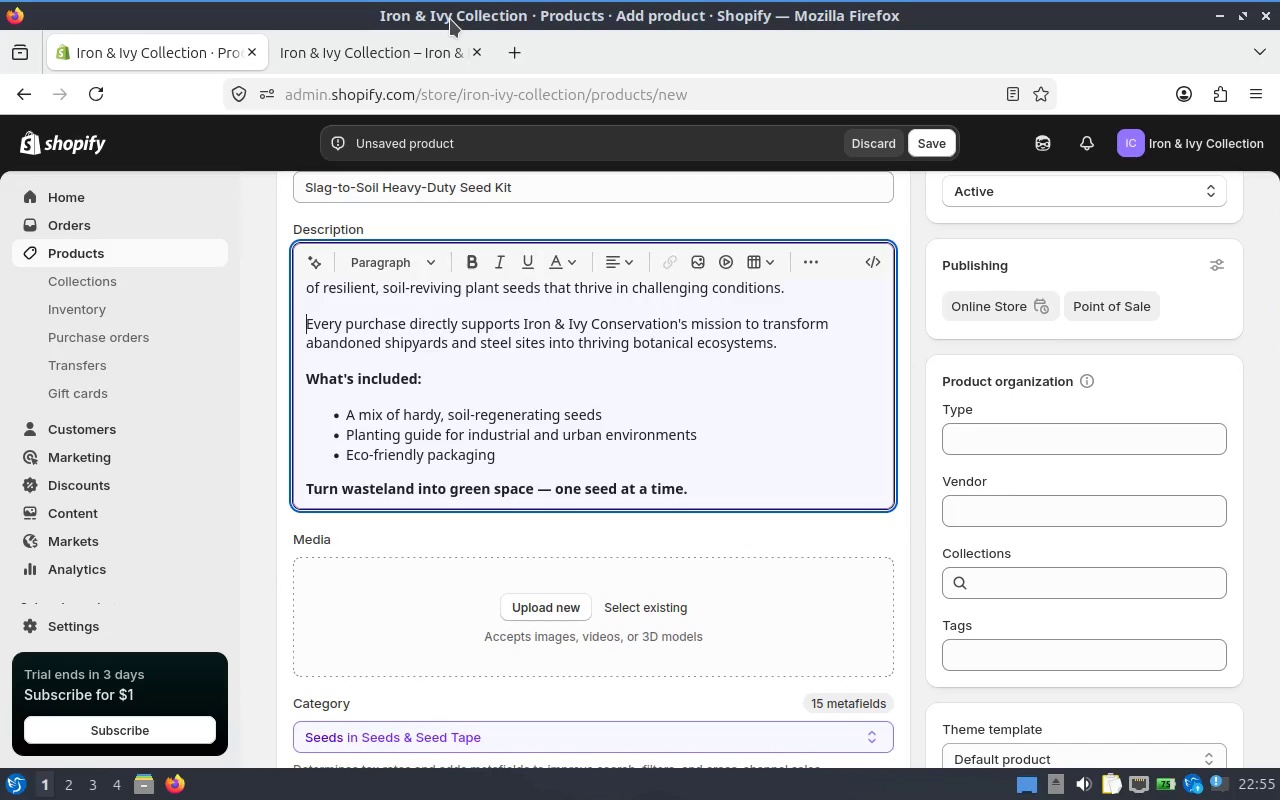 
scroll: coordinate [780, 418], scroll_direction: down, amount: 2.0
 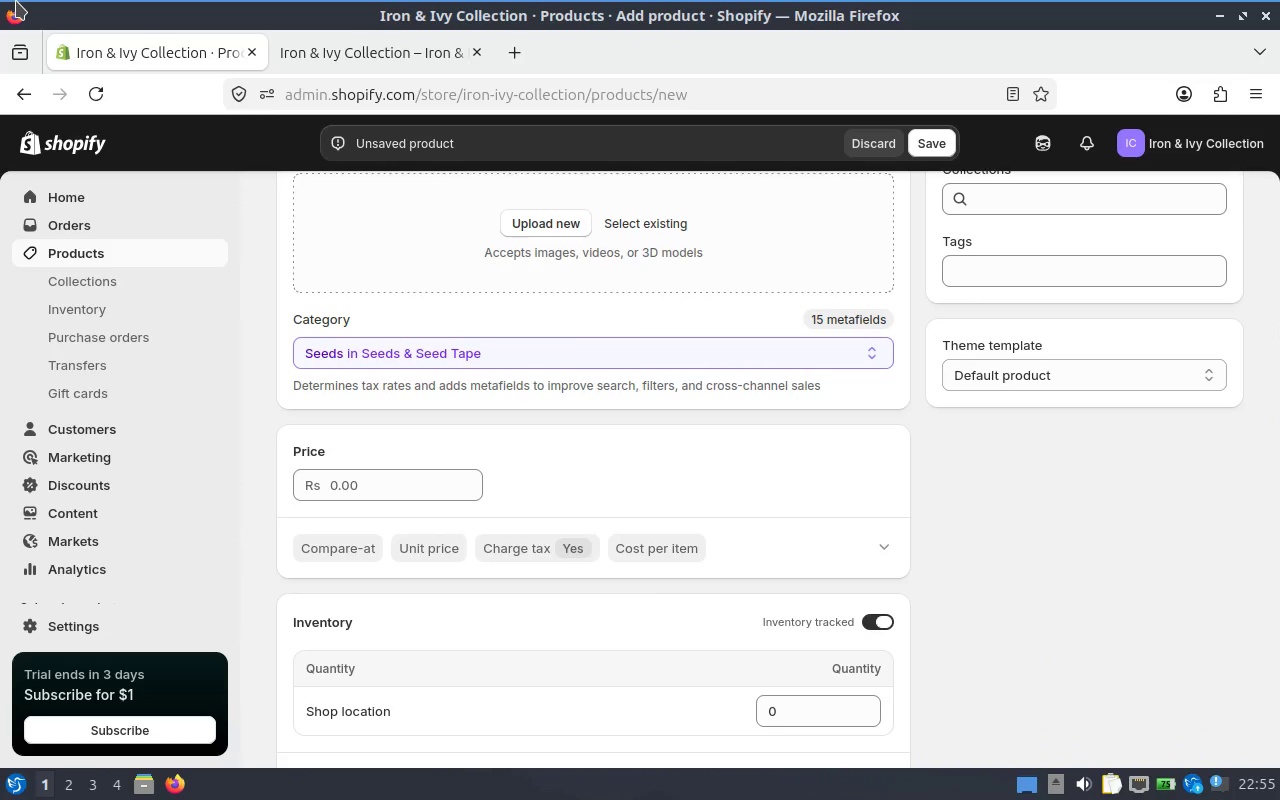 
wait(8.91)
 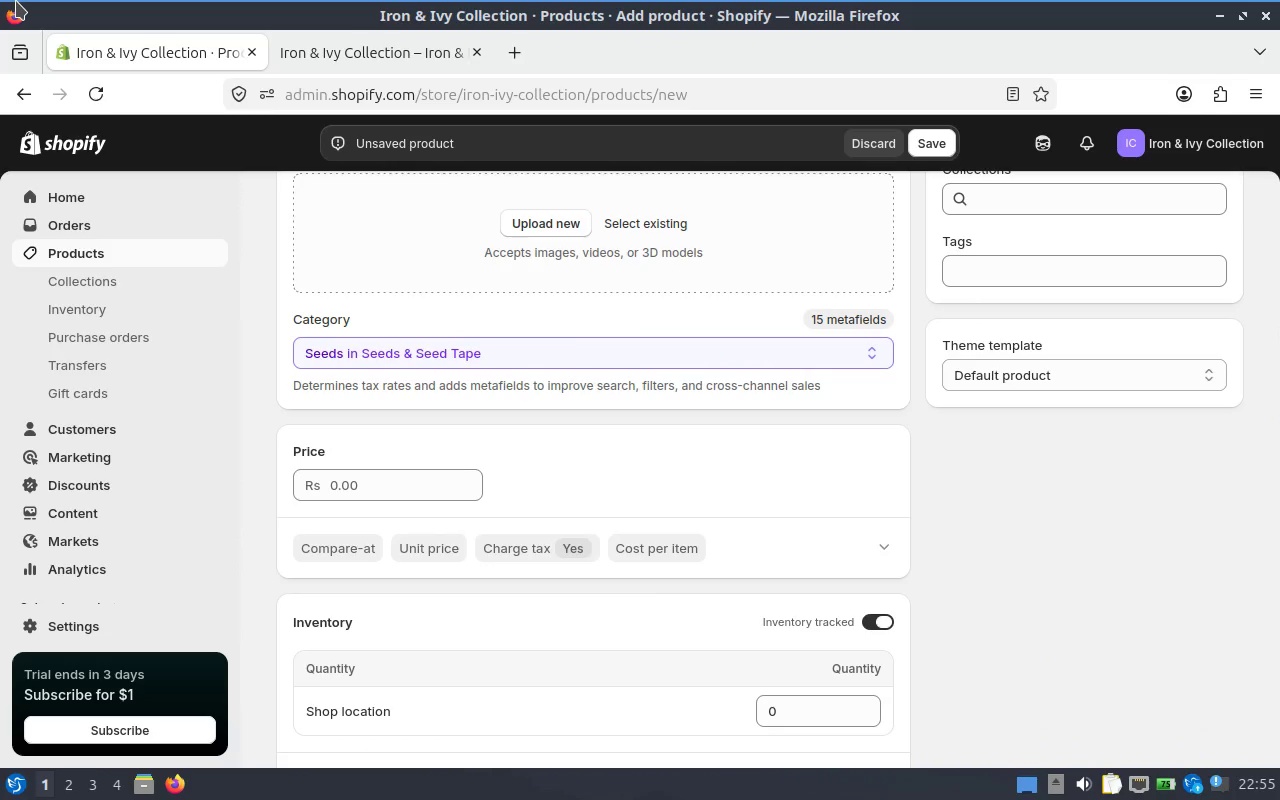 
scroll: coordinate [149, 502], scroll_direction: down, amount: 1.0
 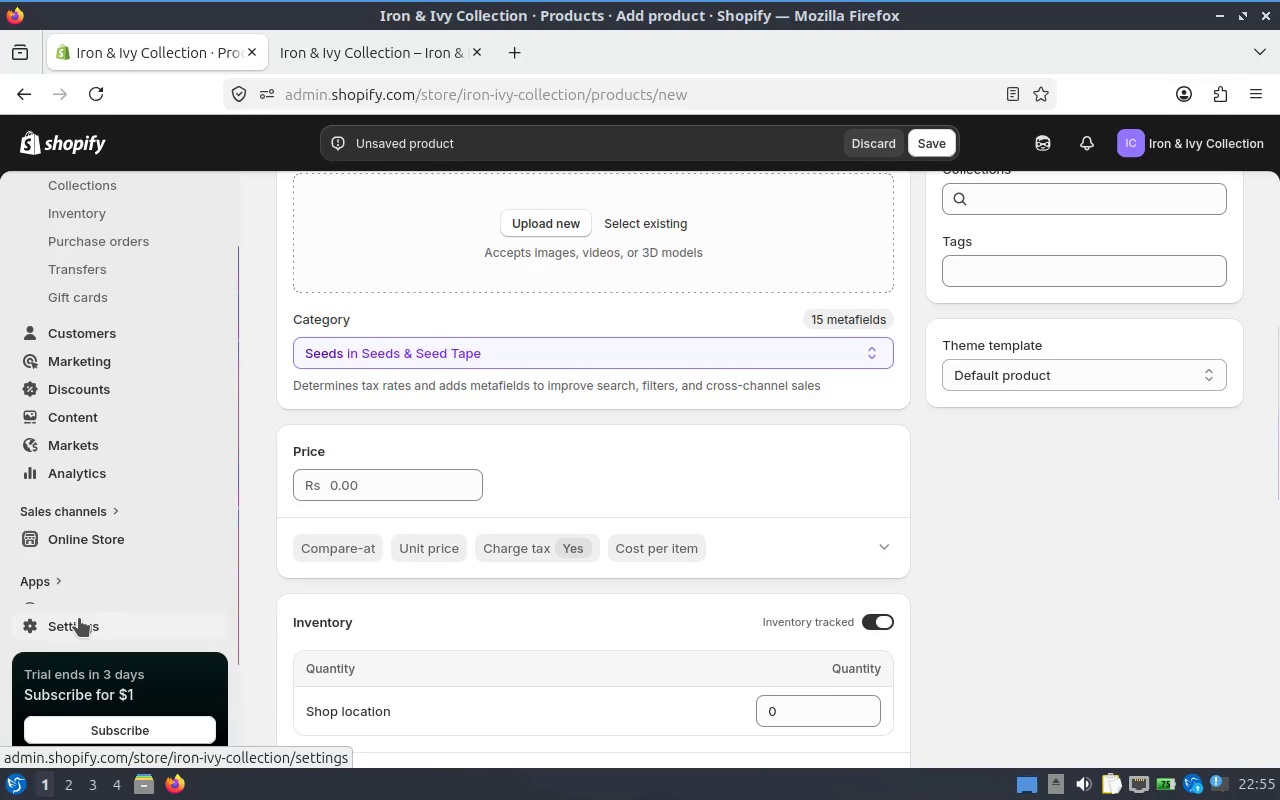 
middle_click([79, 618])
 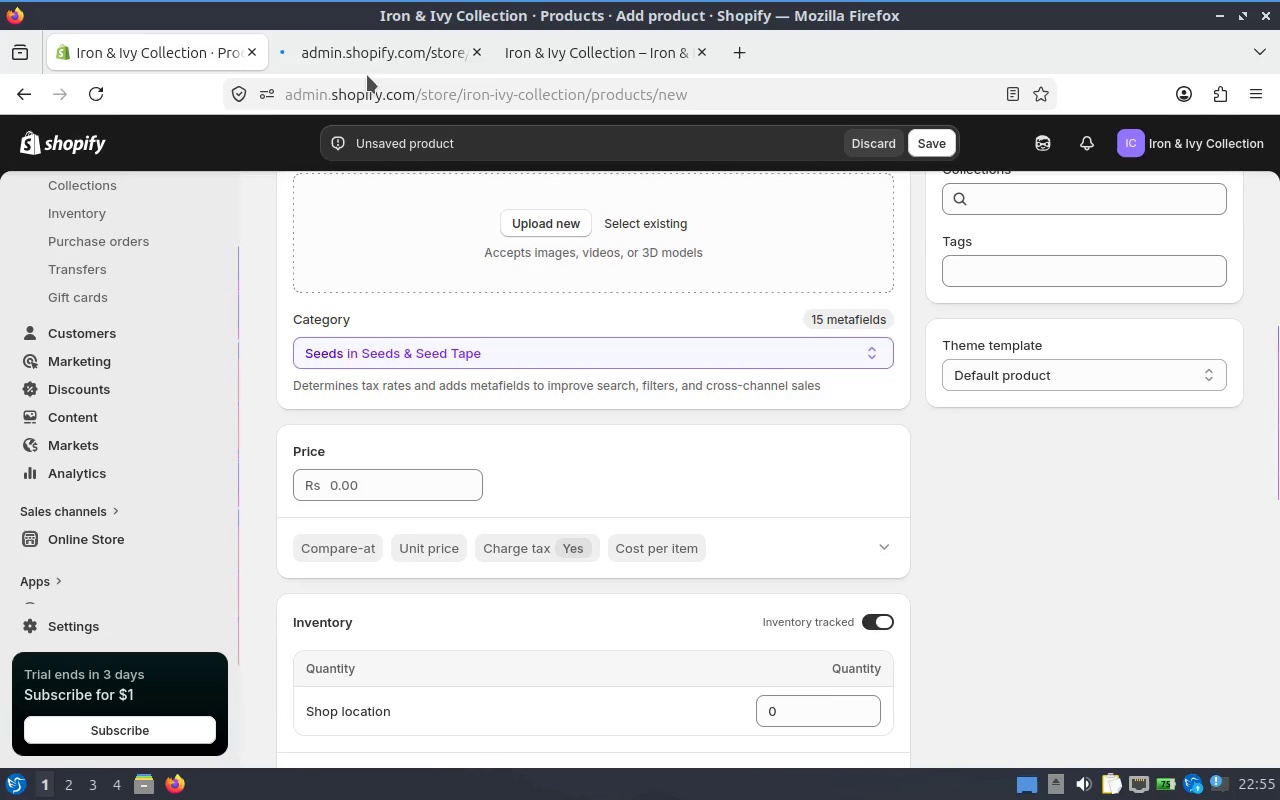 
left_click([383, 55])
 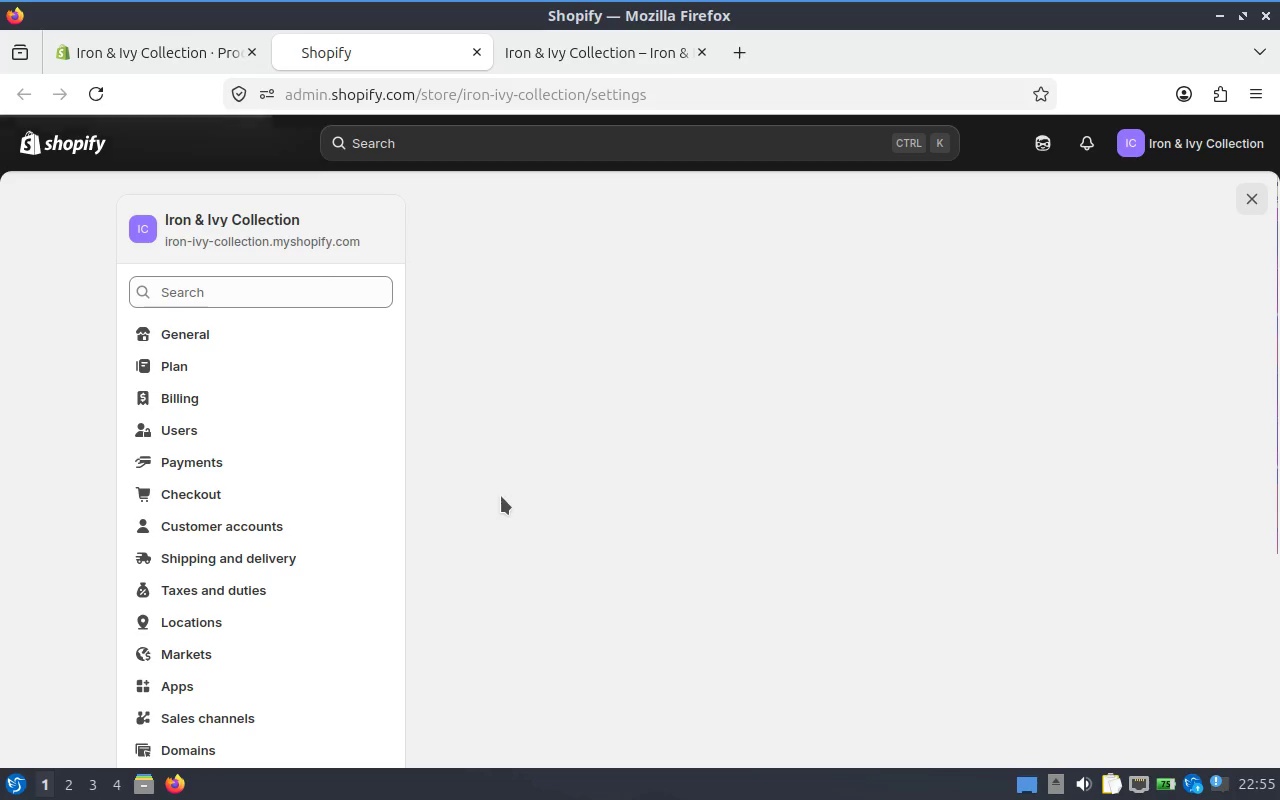 
left_click([245, 285])
 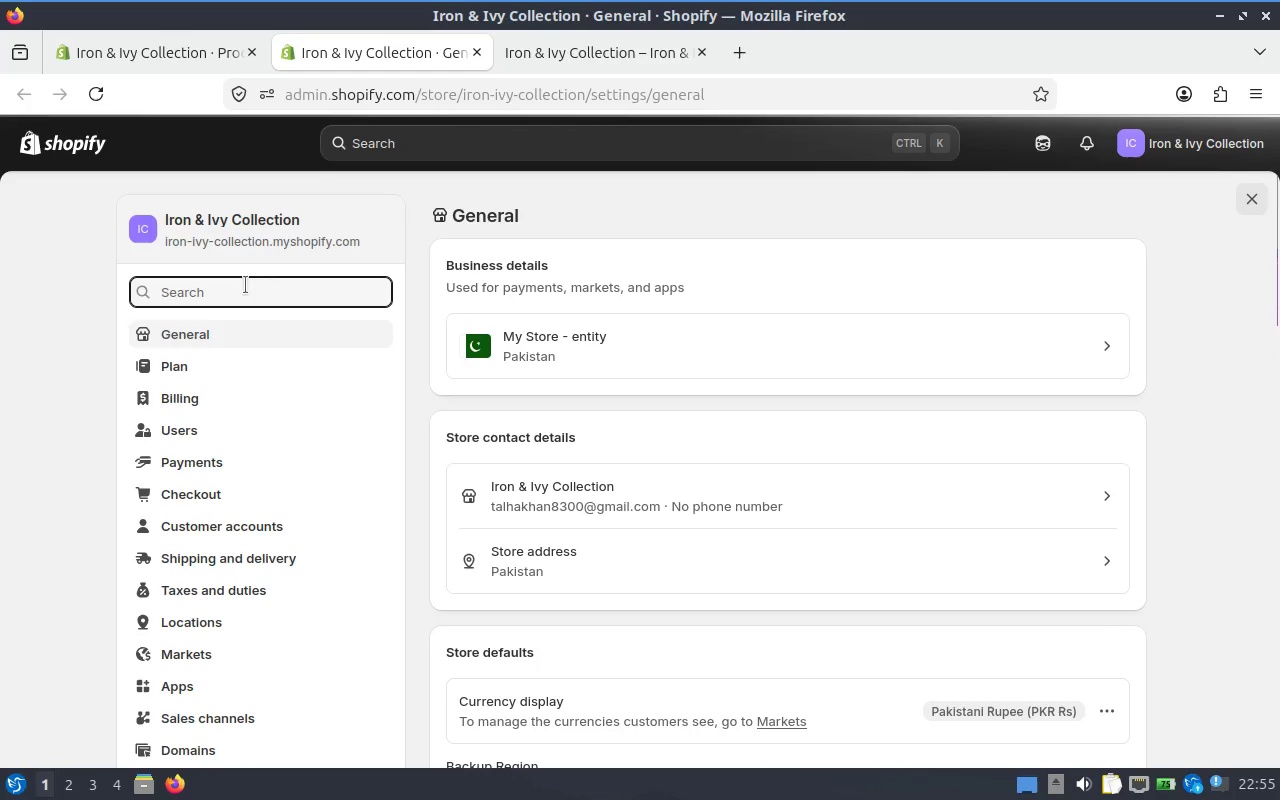 
type(currency)
 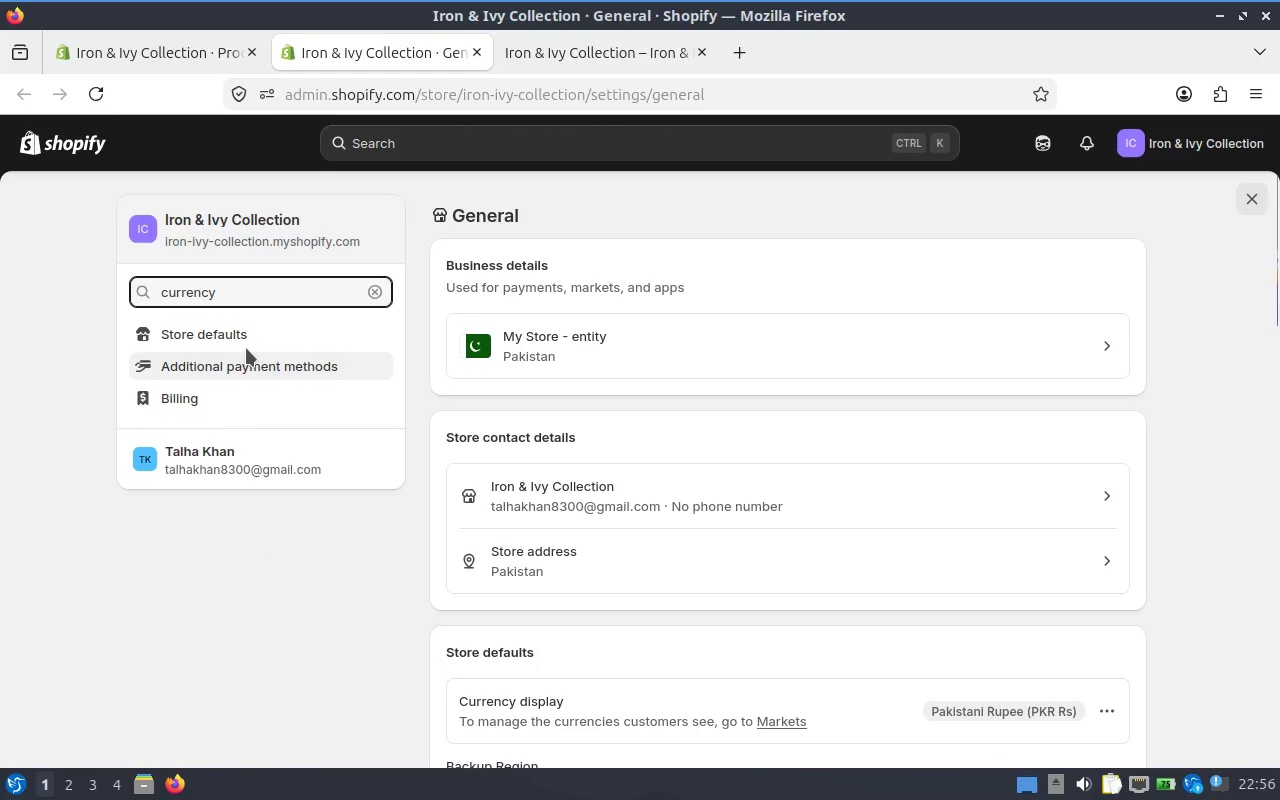 
left_click([225, 340])
 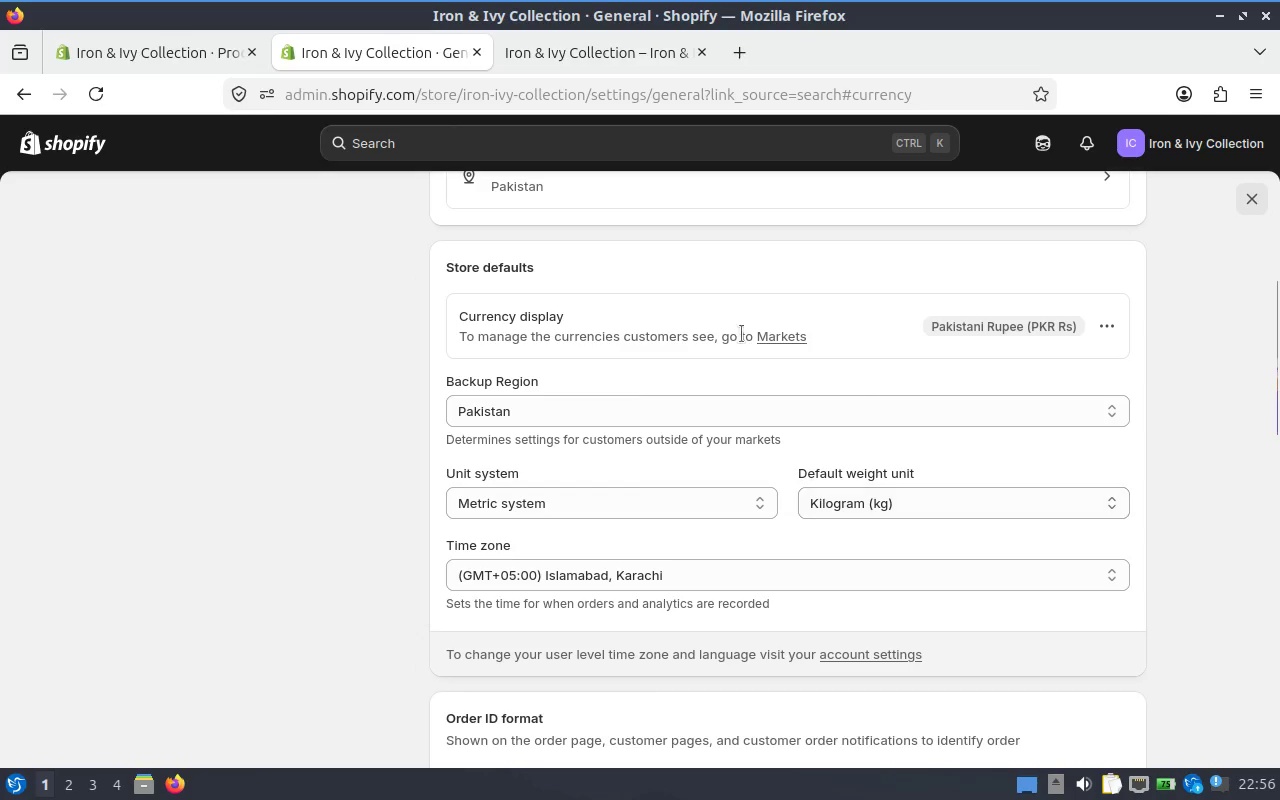 
left_click([175, 63])
 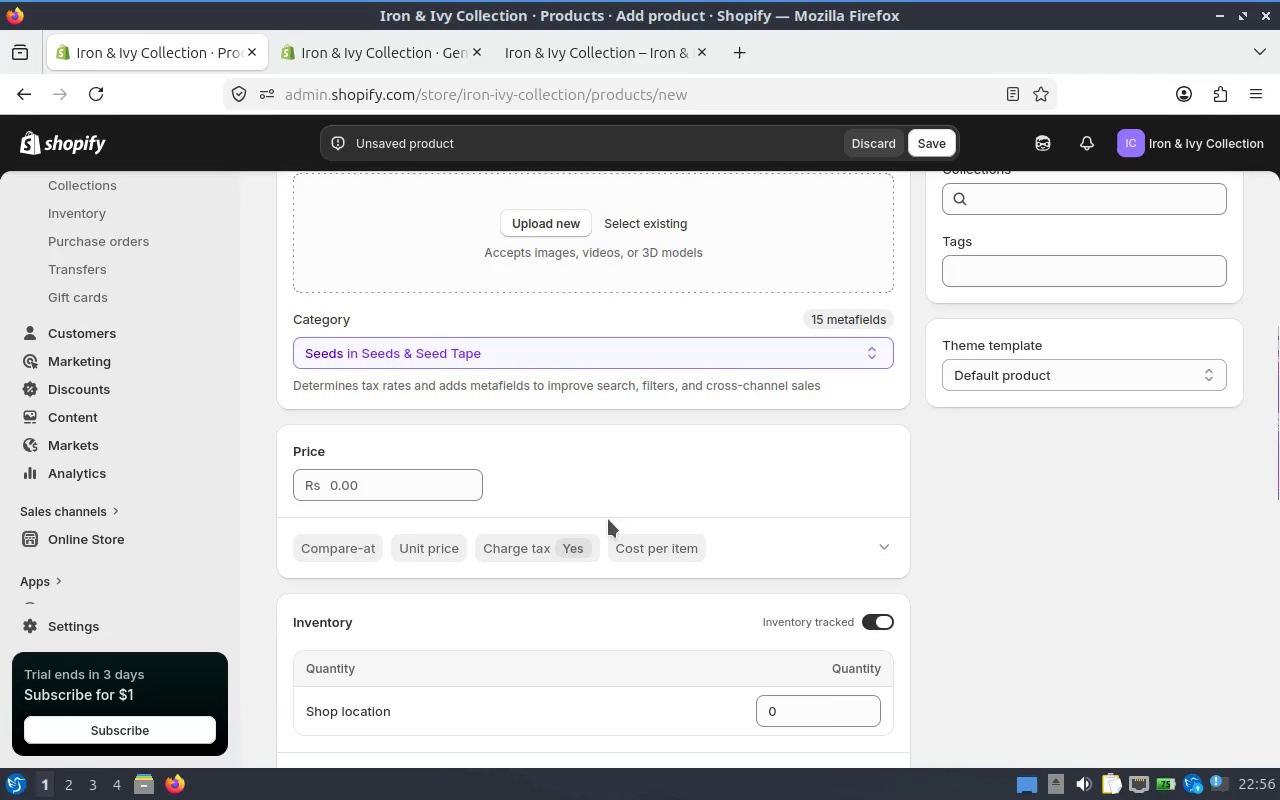 
wait(17.62)
 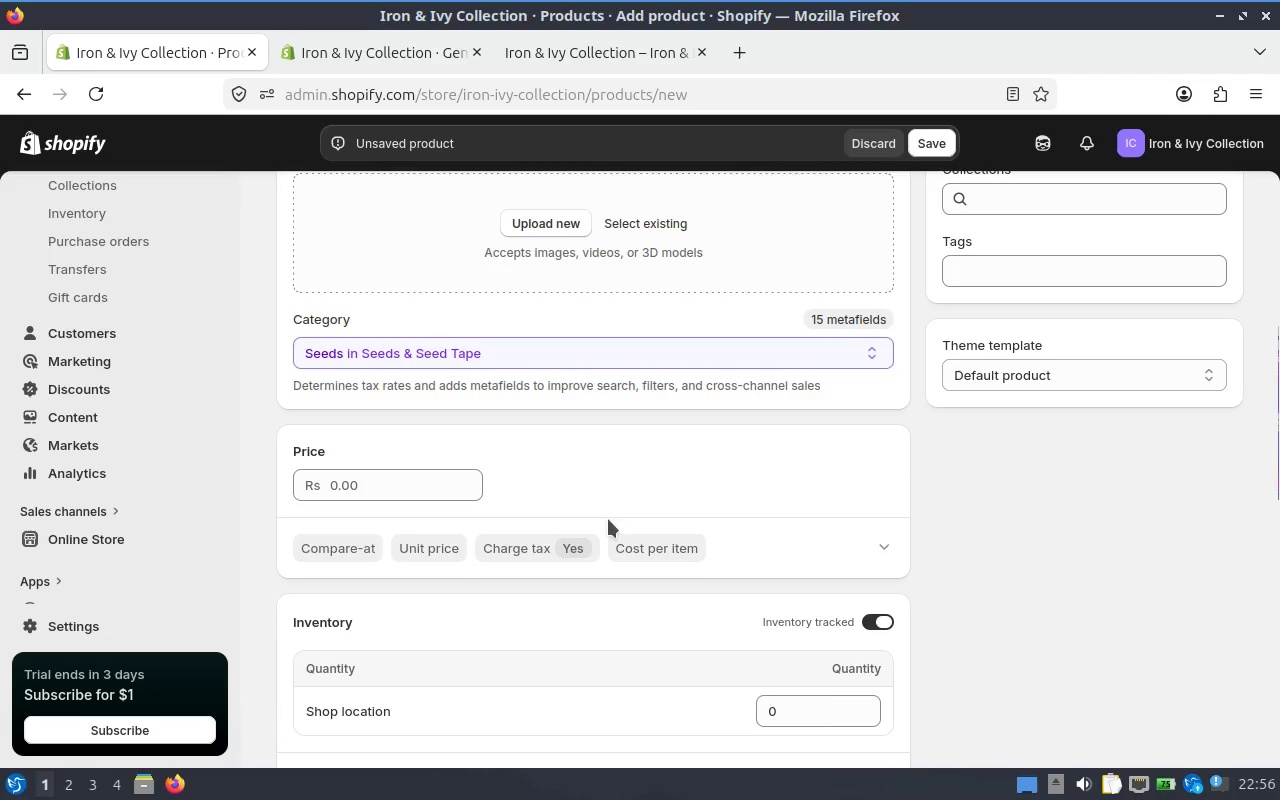 
left_click([527, 43])
 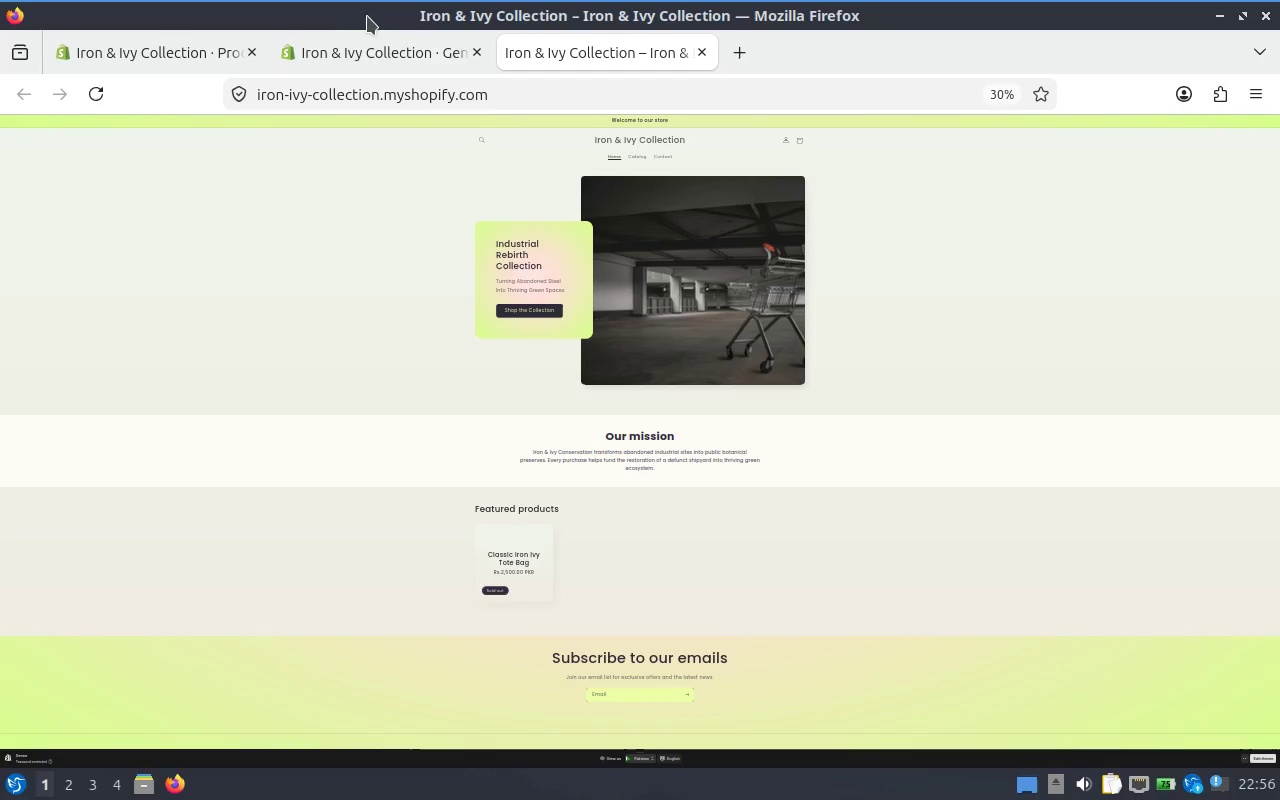 
left_click([379, 38])
 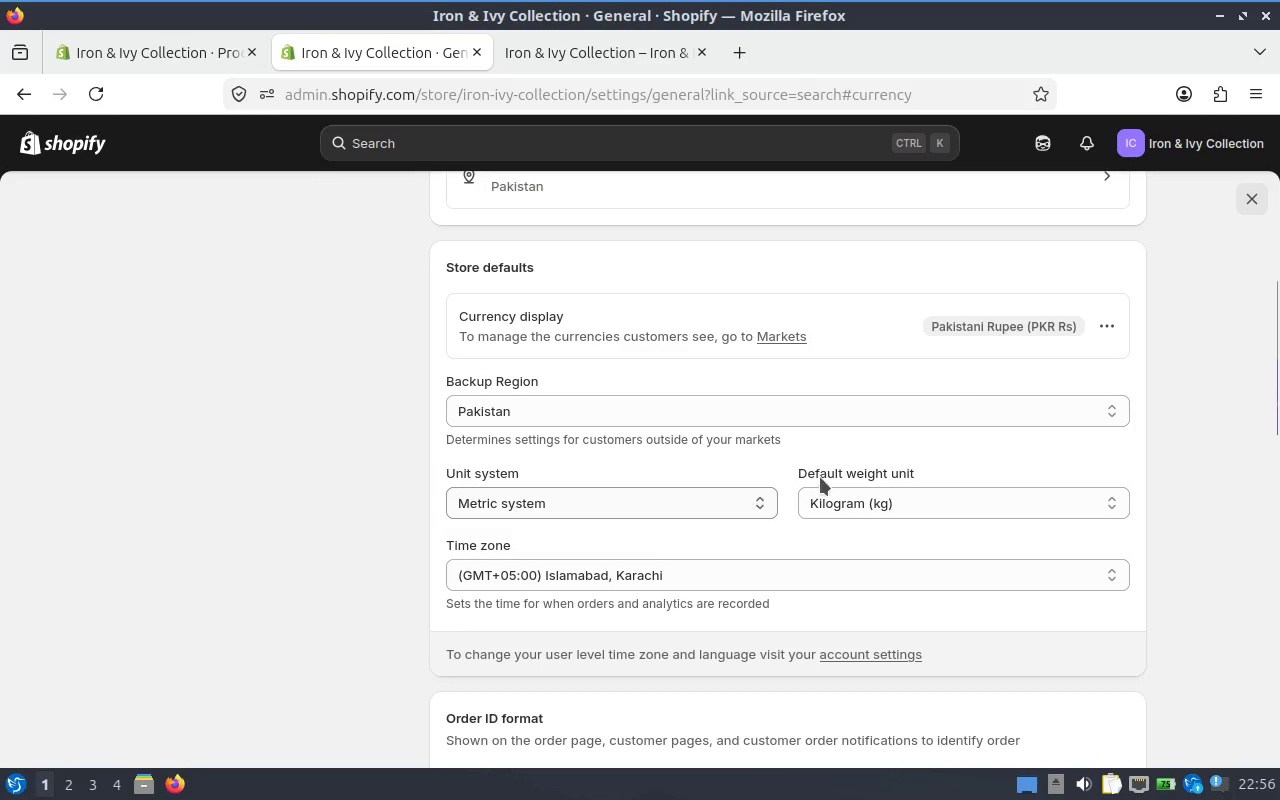 
left_click([1050, 318])
 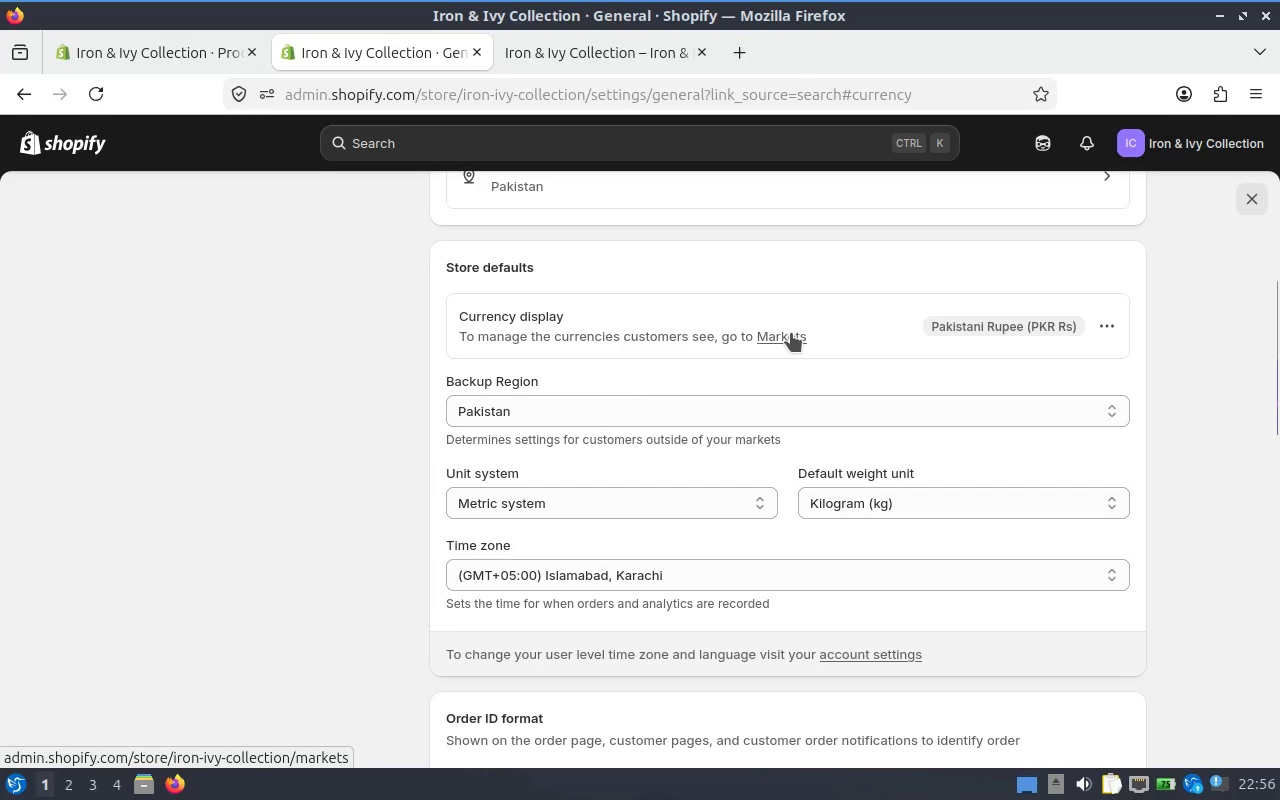 
scroll: coordinate [791, 333], scroll_direction: up, amount: 2.0
 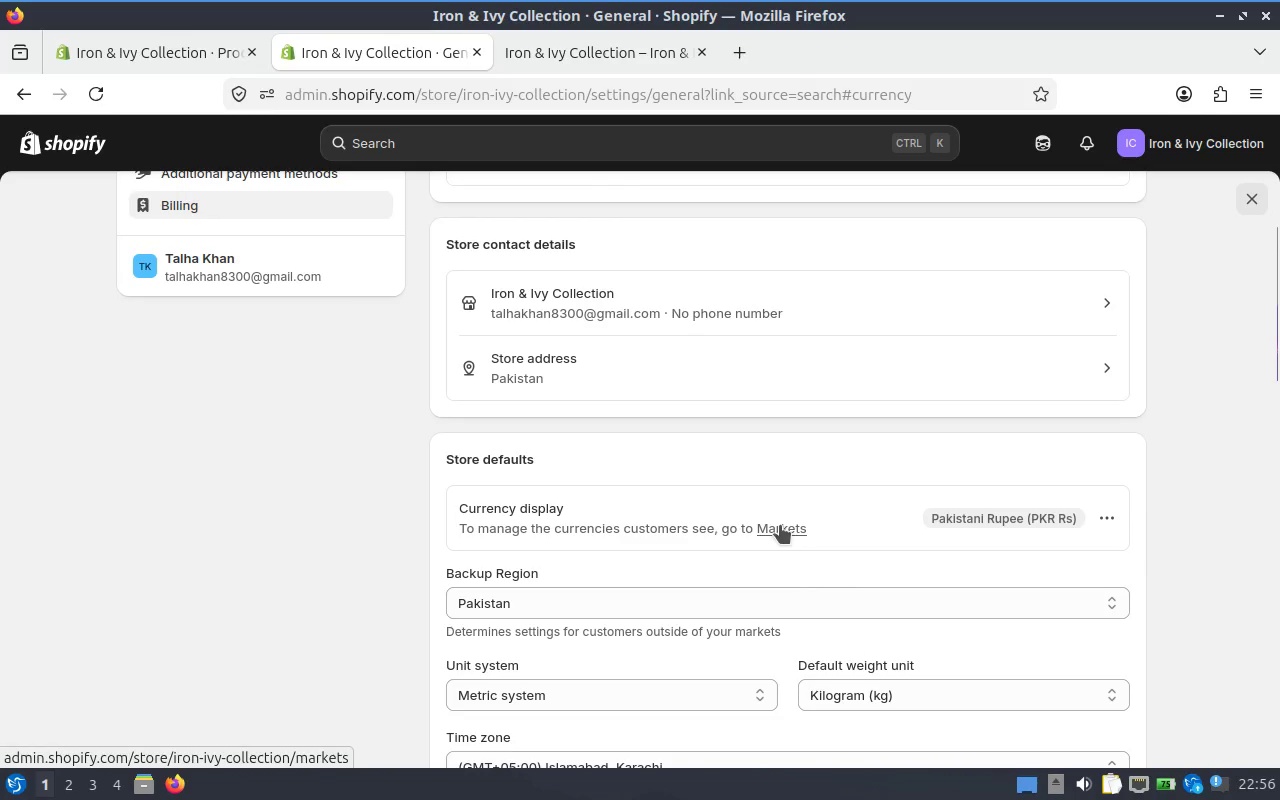 
left_click([780, 525])
 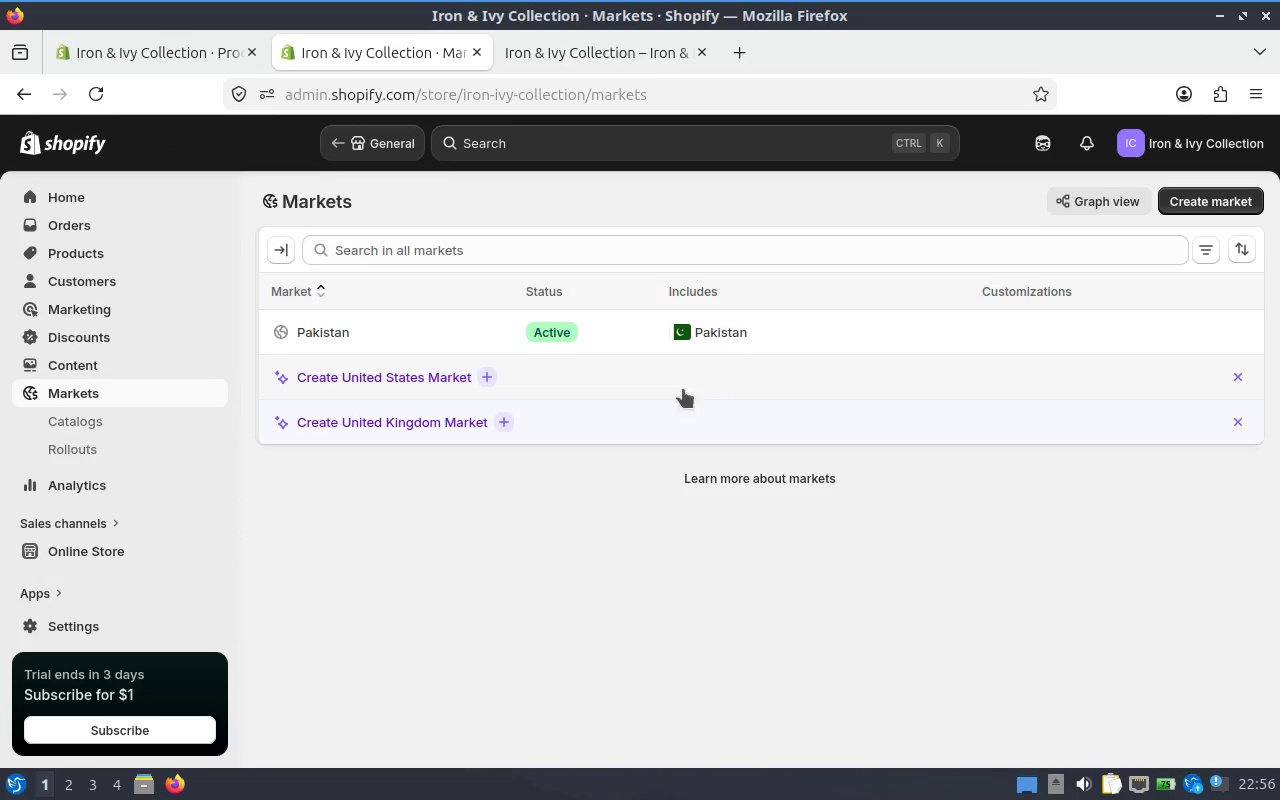 
wait(12.08)
 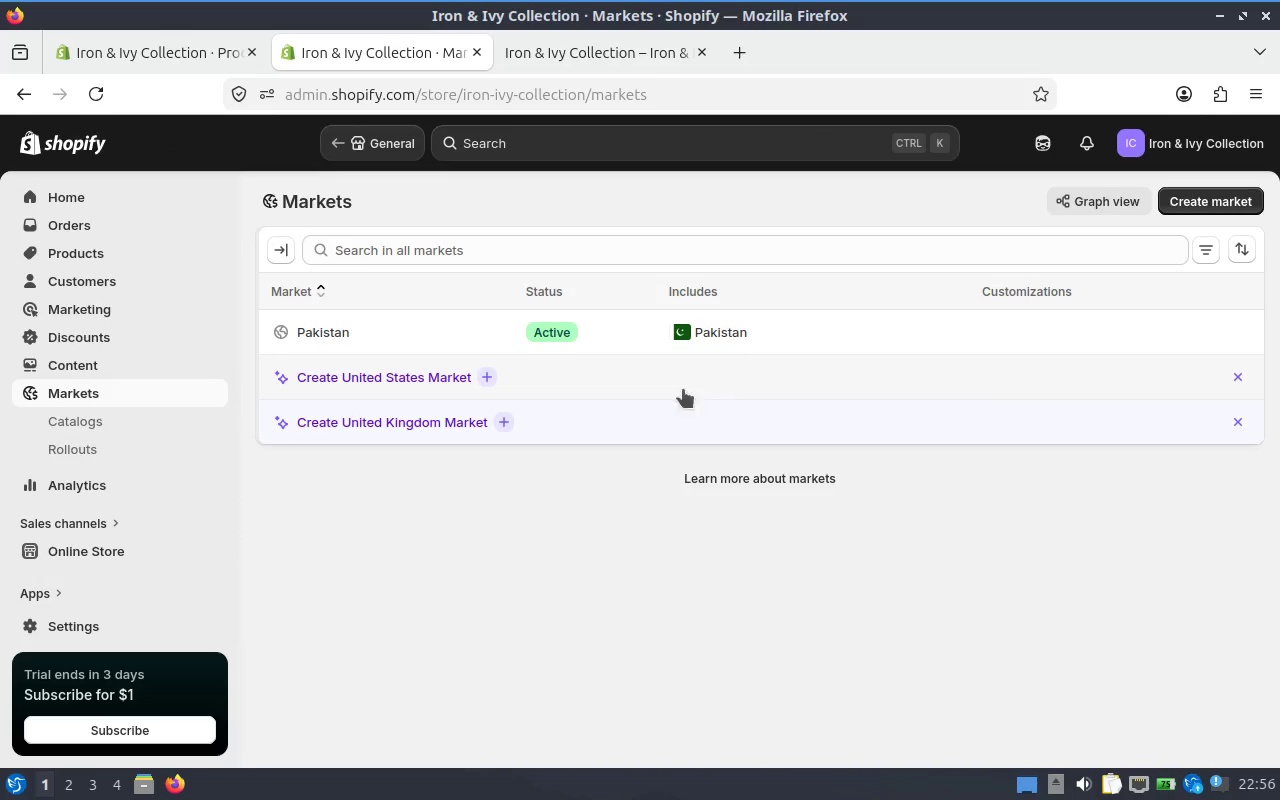 
scroll: coordinate [85, 279], scroll_direction: up, amount: 7.0
 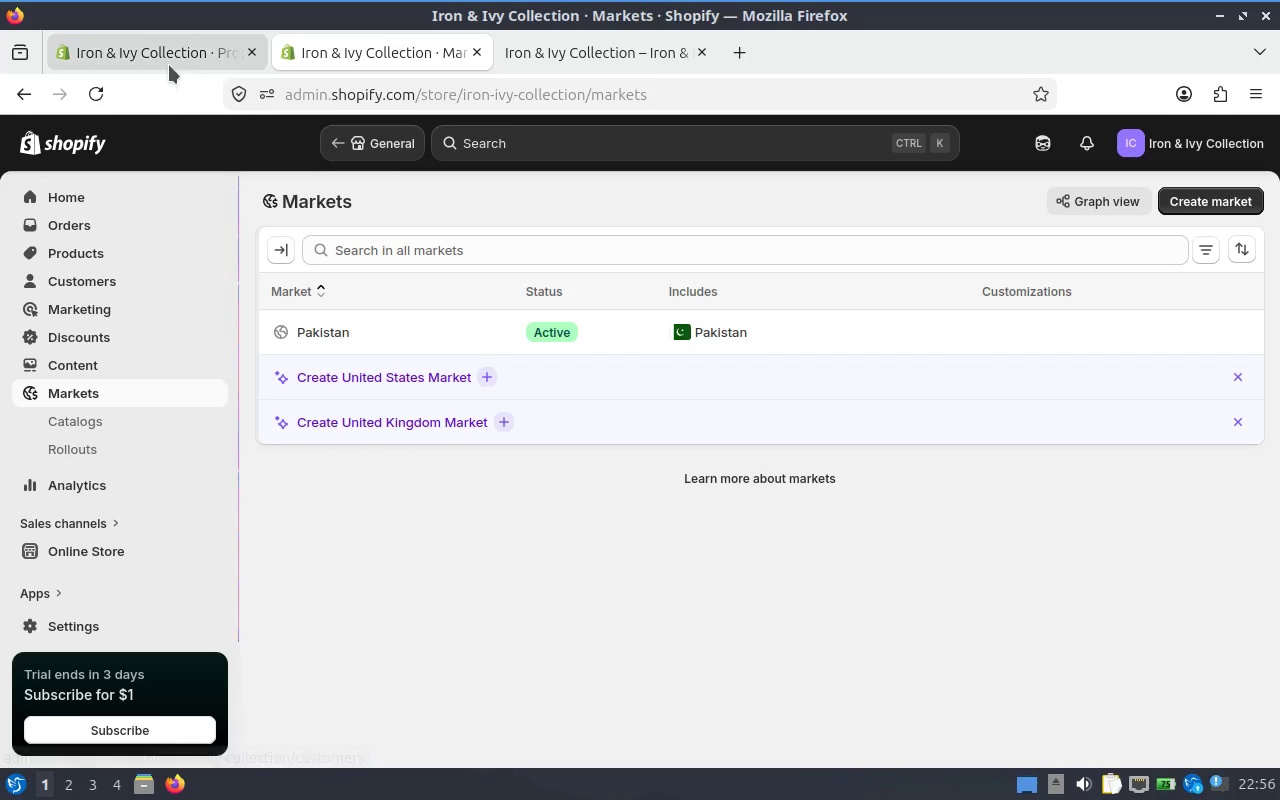 
left_click([169, 52])
 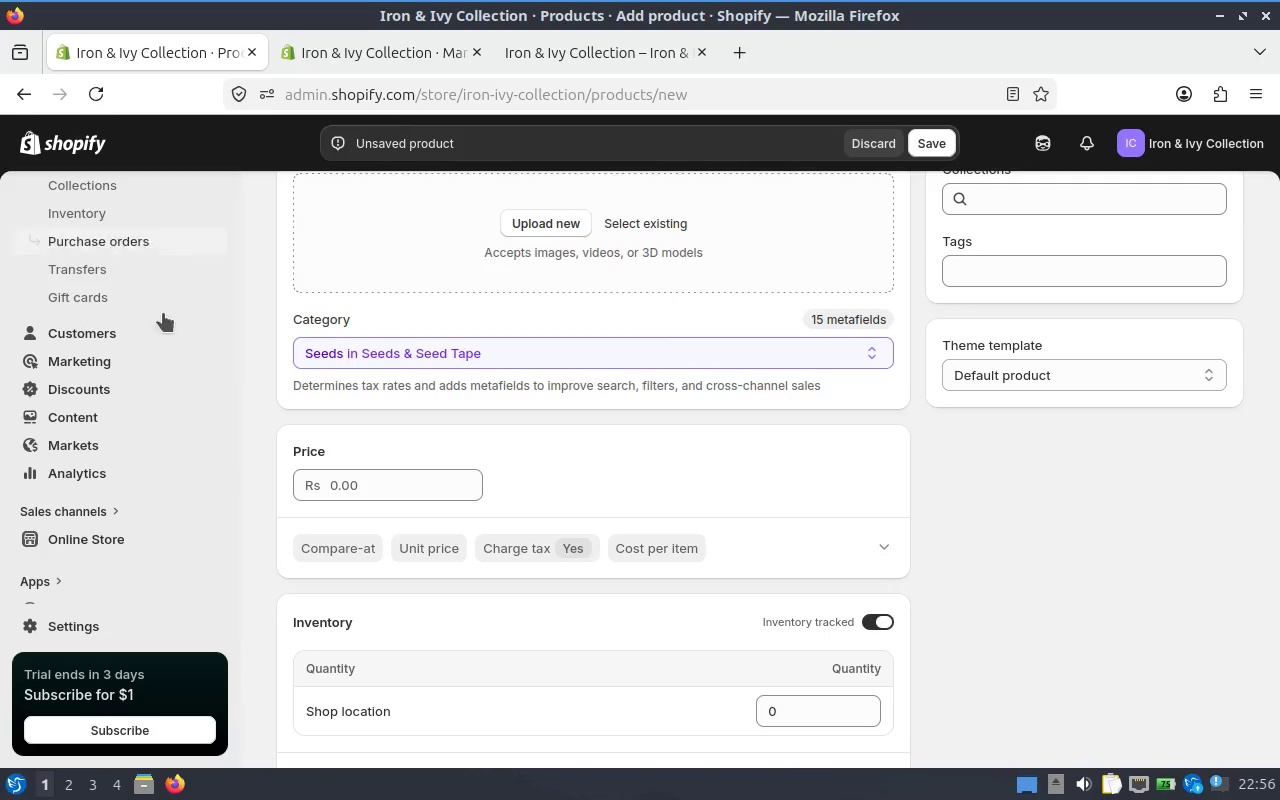 
scroll: coordinate [163, 339], scroll_direction: up, amount: 4.0
 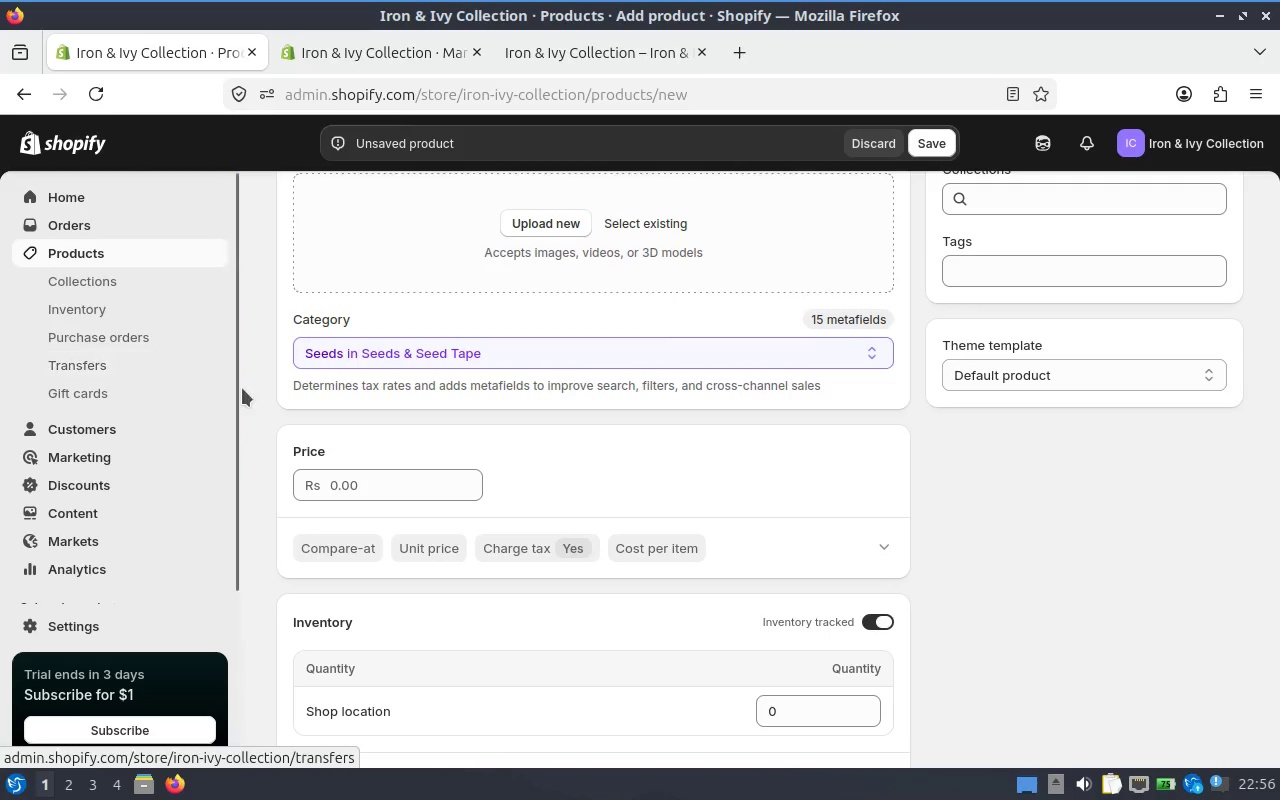 
scroll: coordinate [135, 391], scroll_direction: down, amount: 3.0
 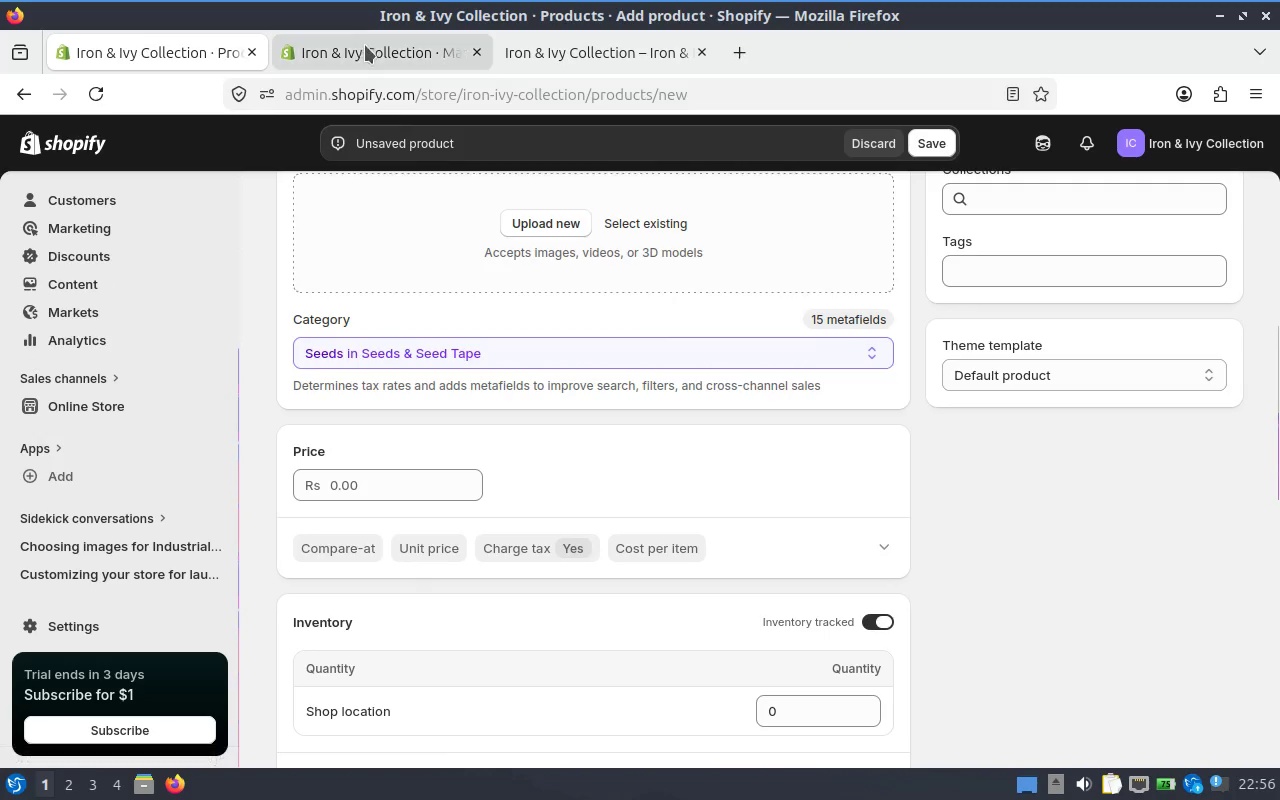 
left_click([359, 31])
 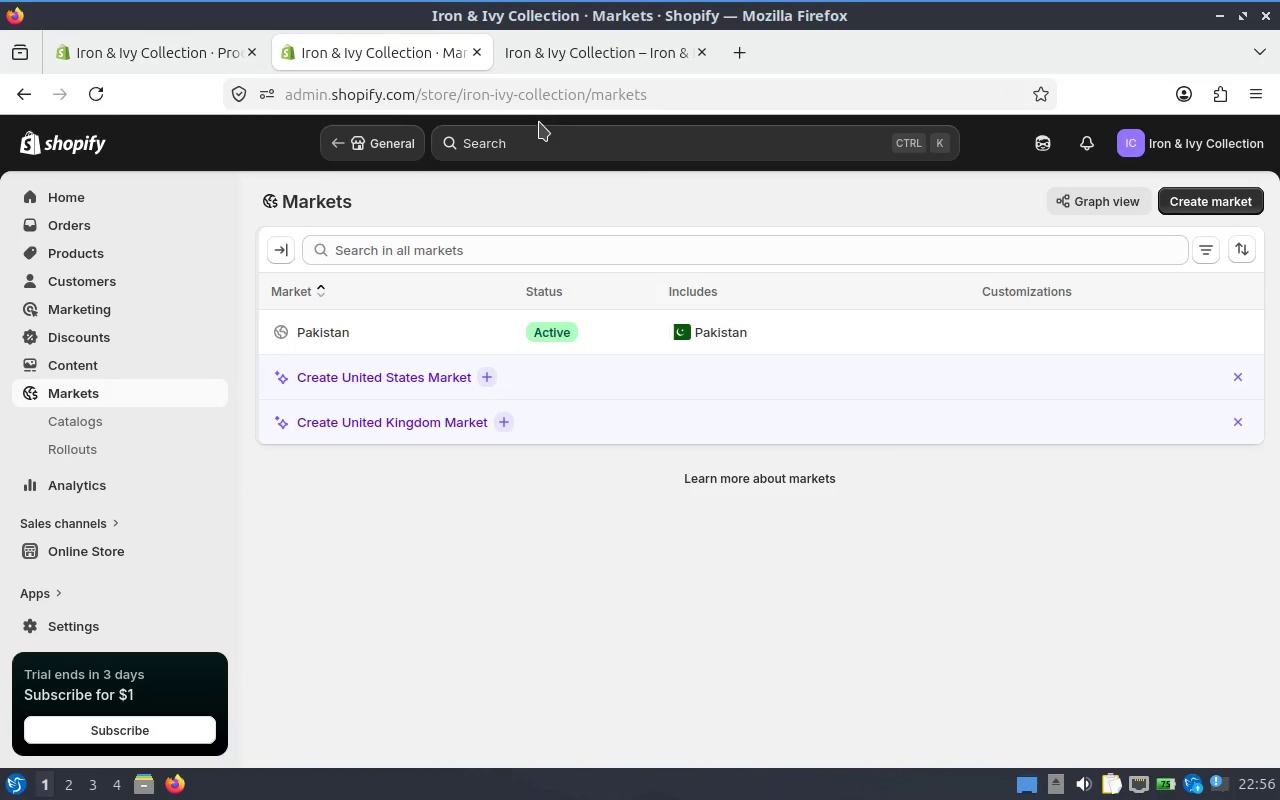 
left_click([539, 132])
 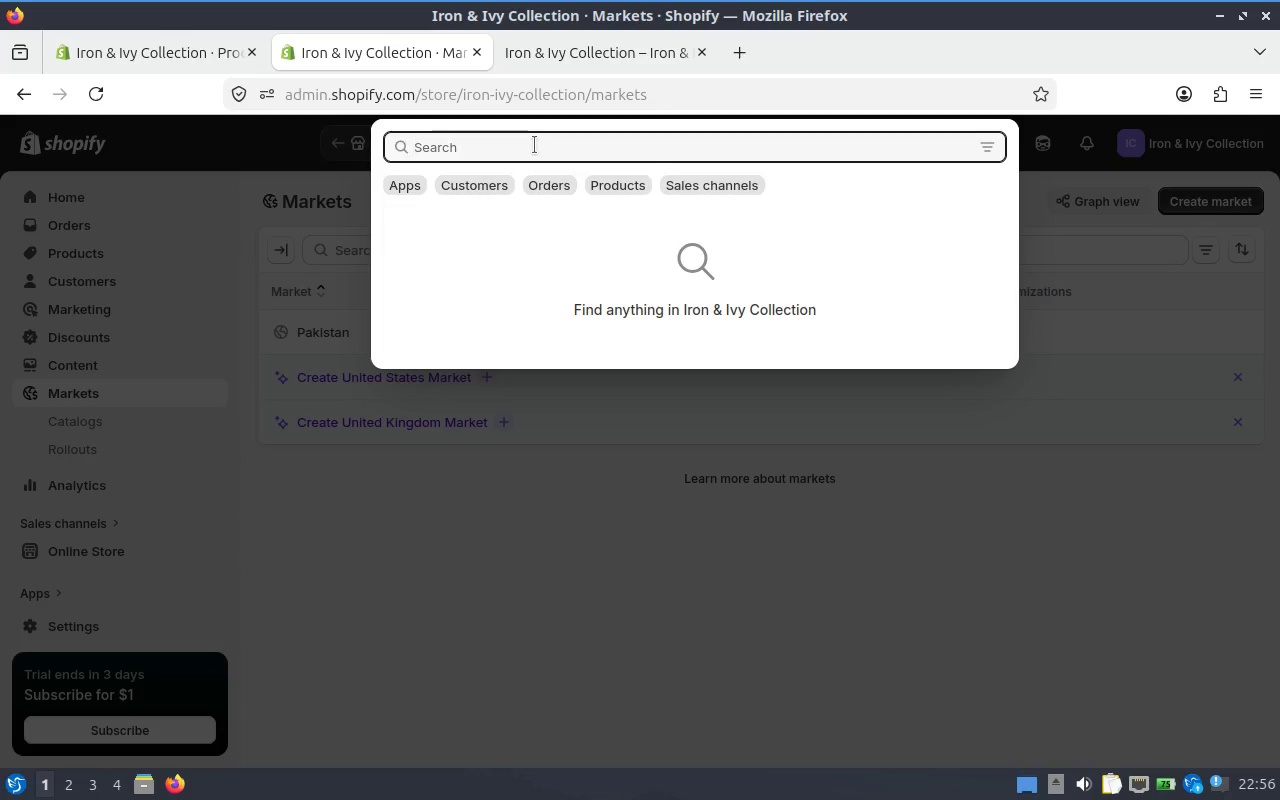 
type(currency)
 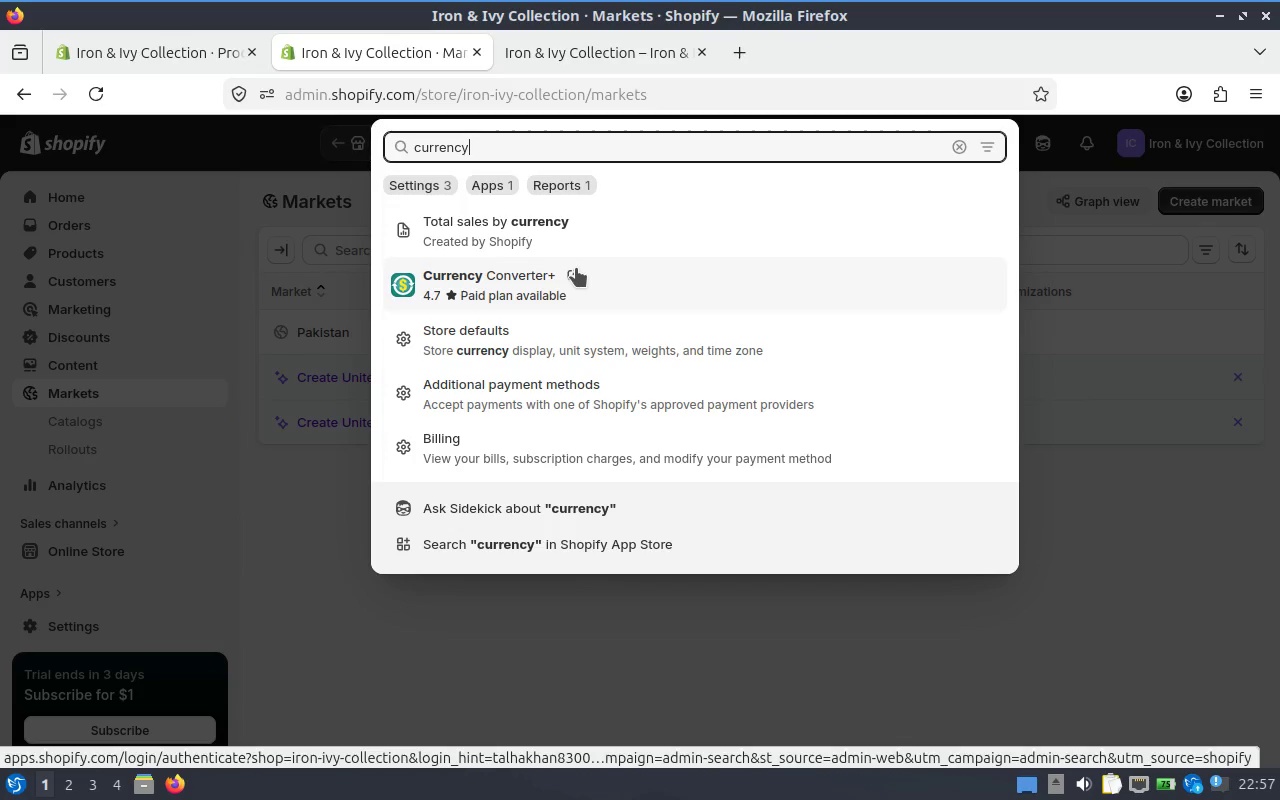 
left_click([593, 337])
 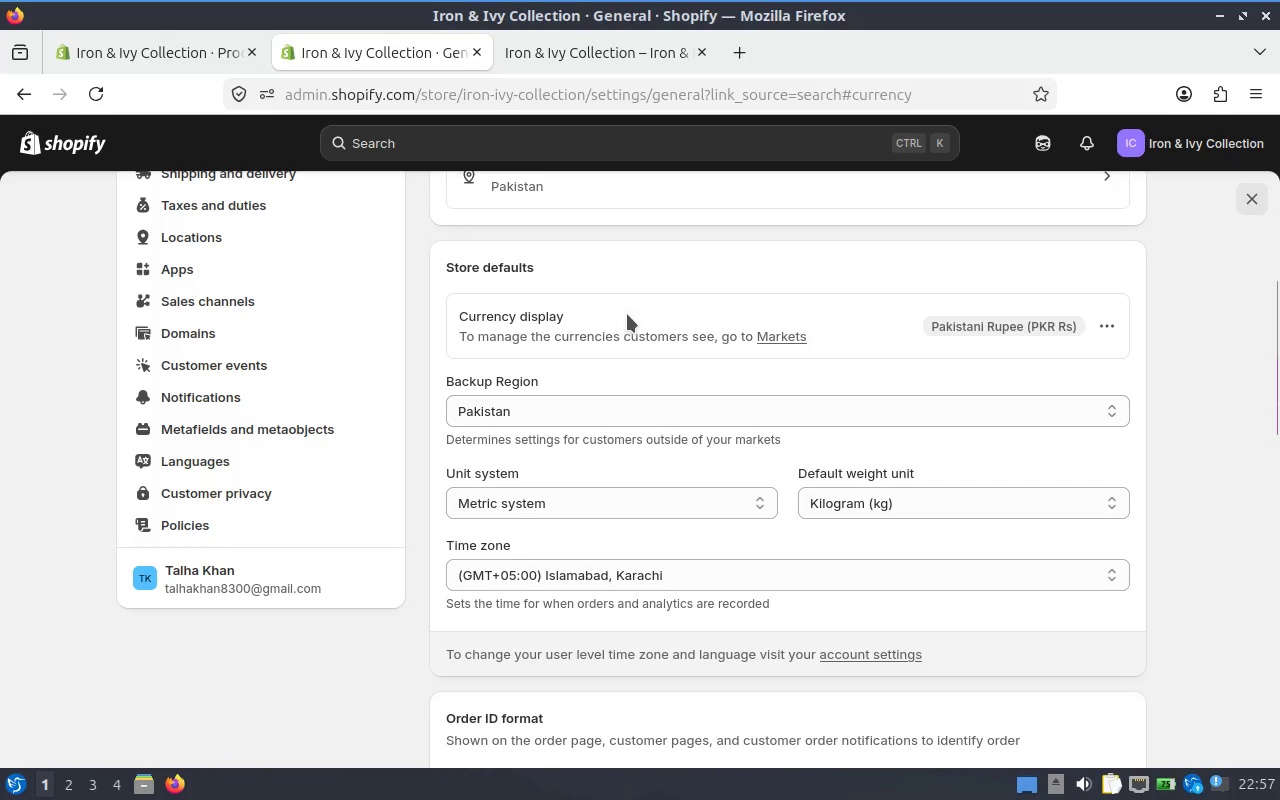 
left_click([1054, 325])
 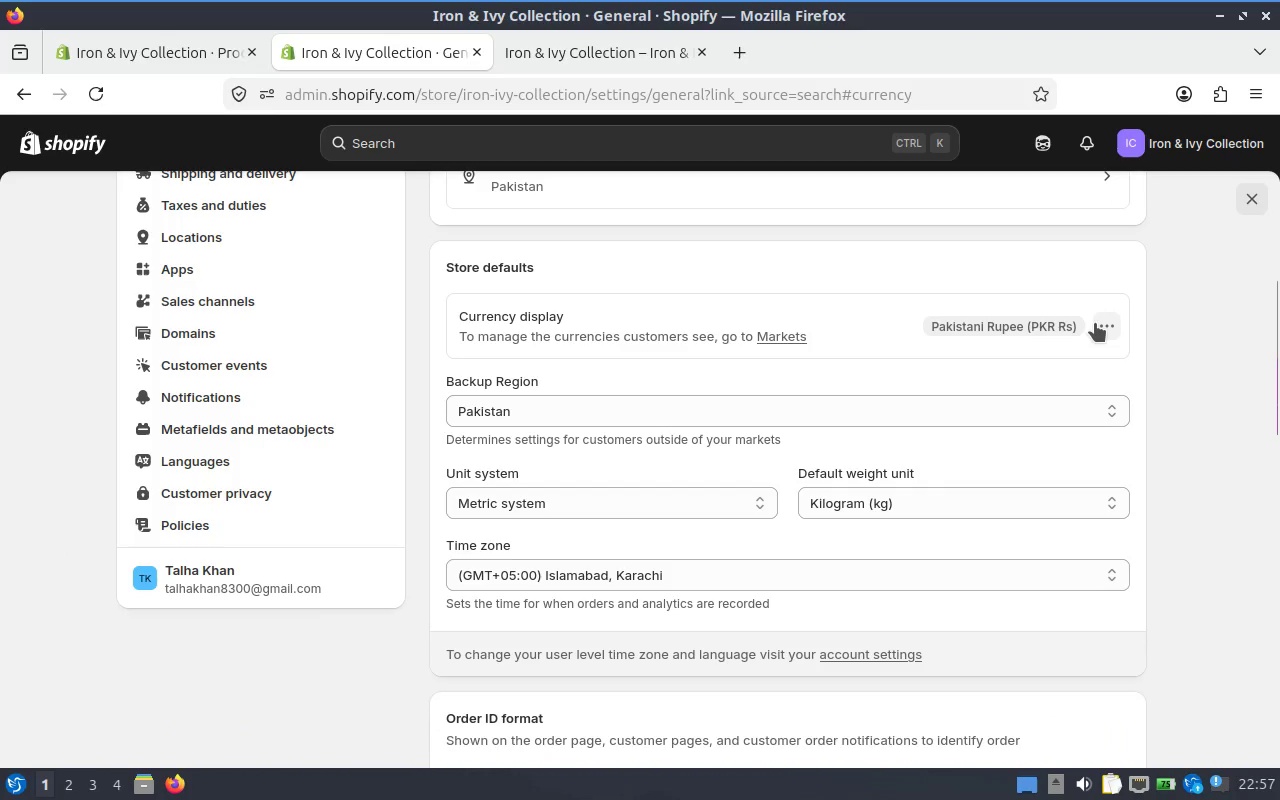 
left_click([1095, 323])
 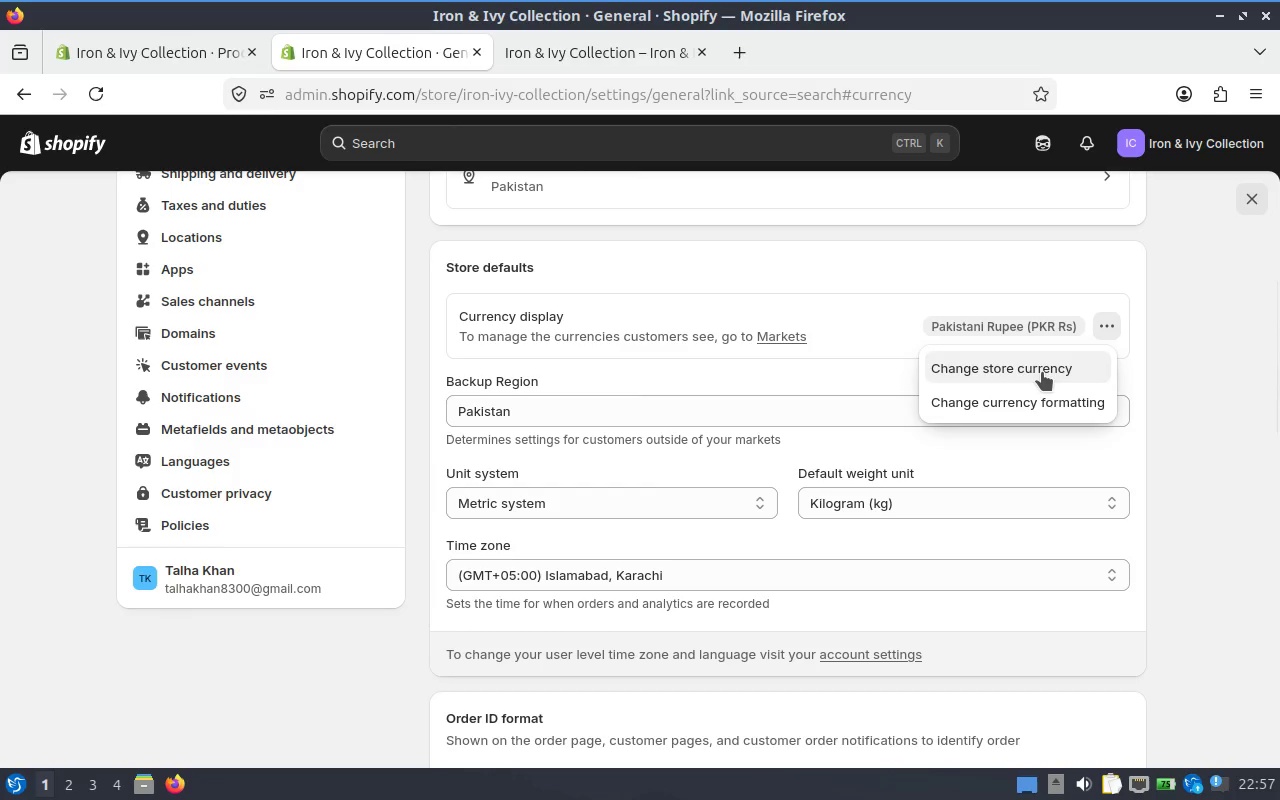 
left_click([1042, 372])
 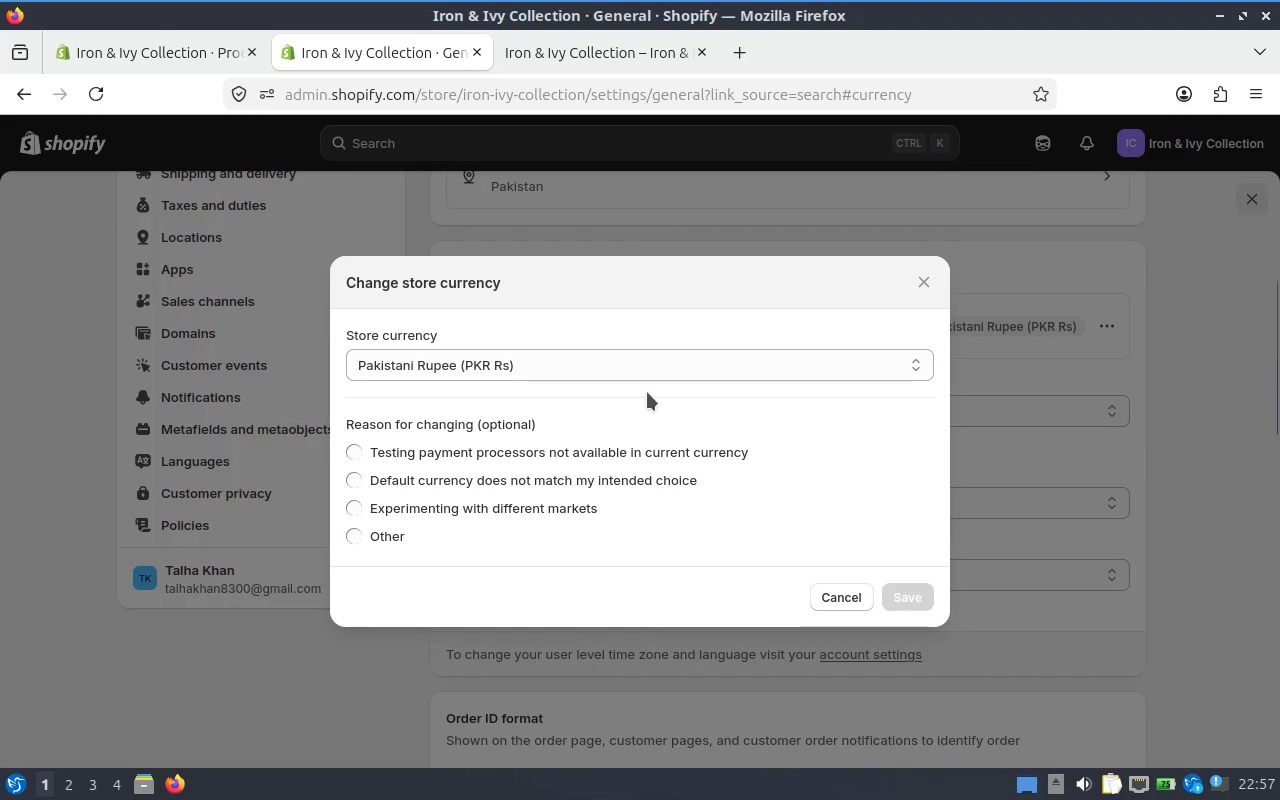 
left_click([701, 348])
 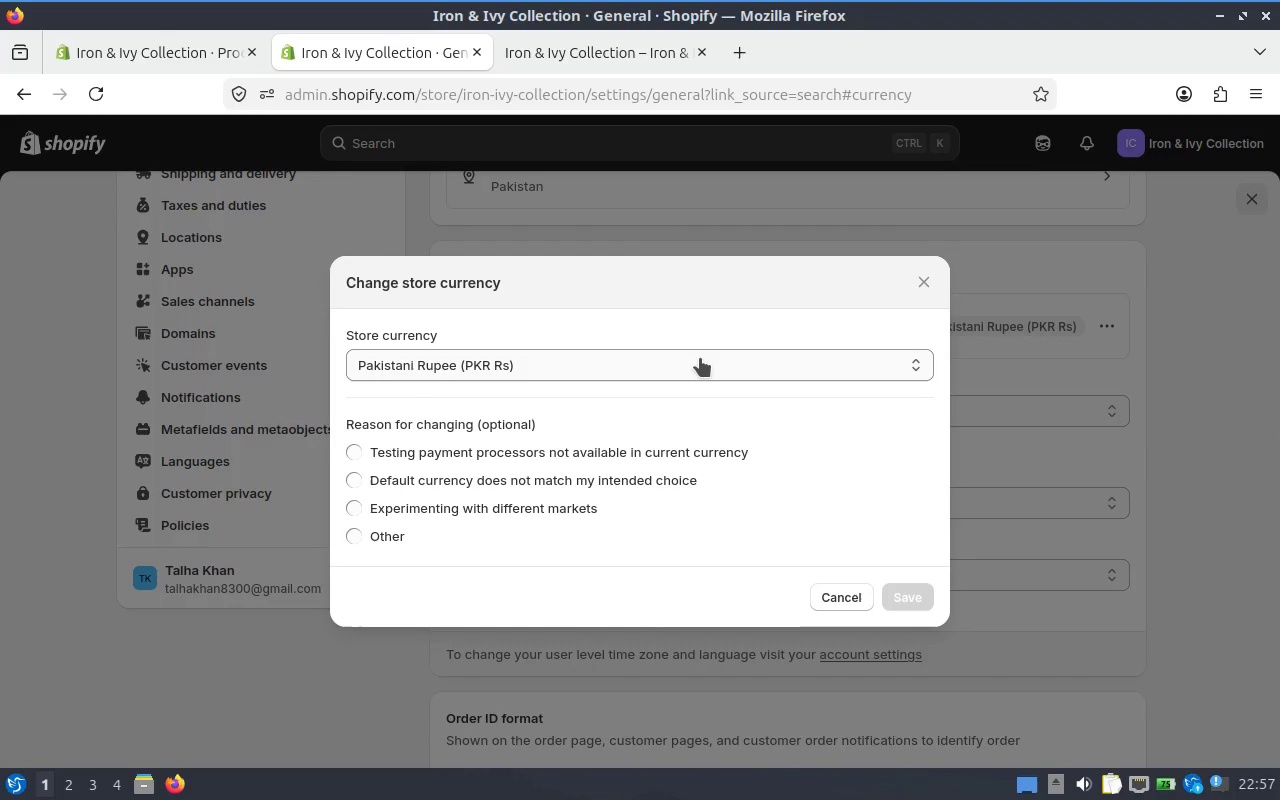 
left_click([700, 358])
 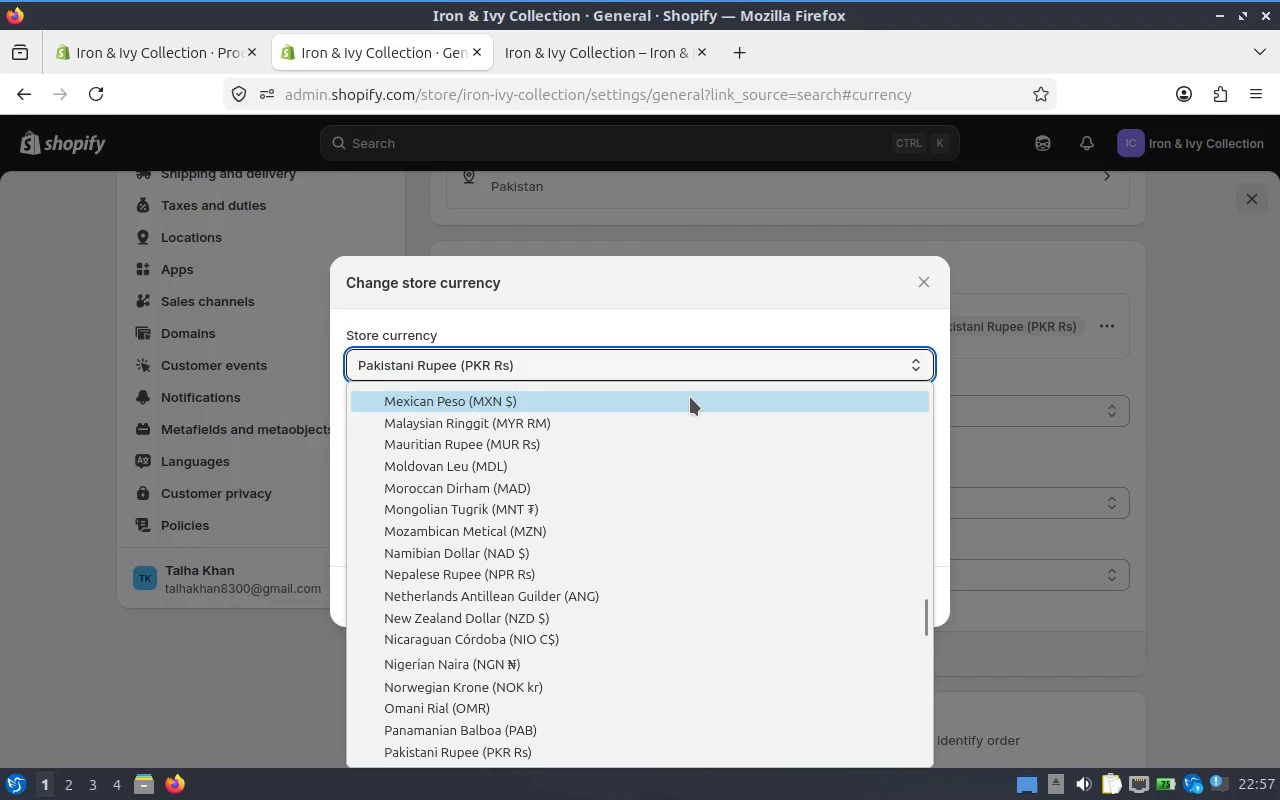 
type(us)
 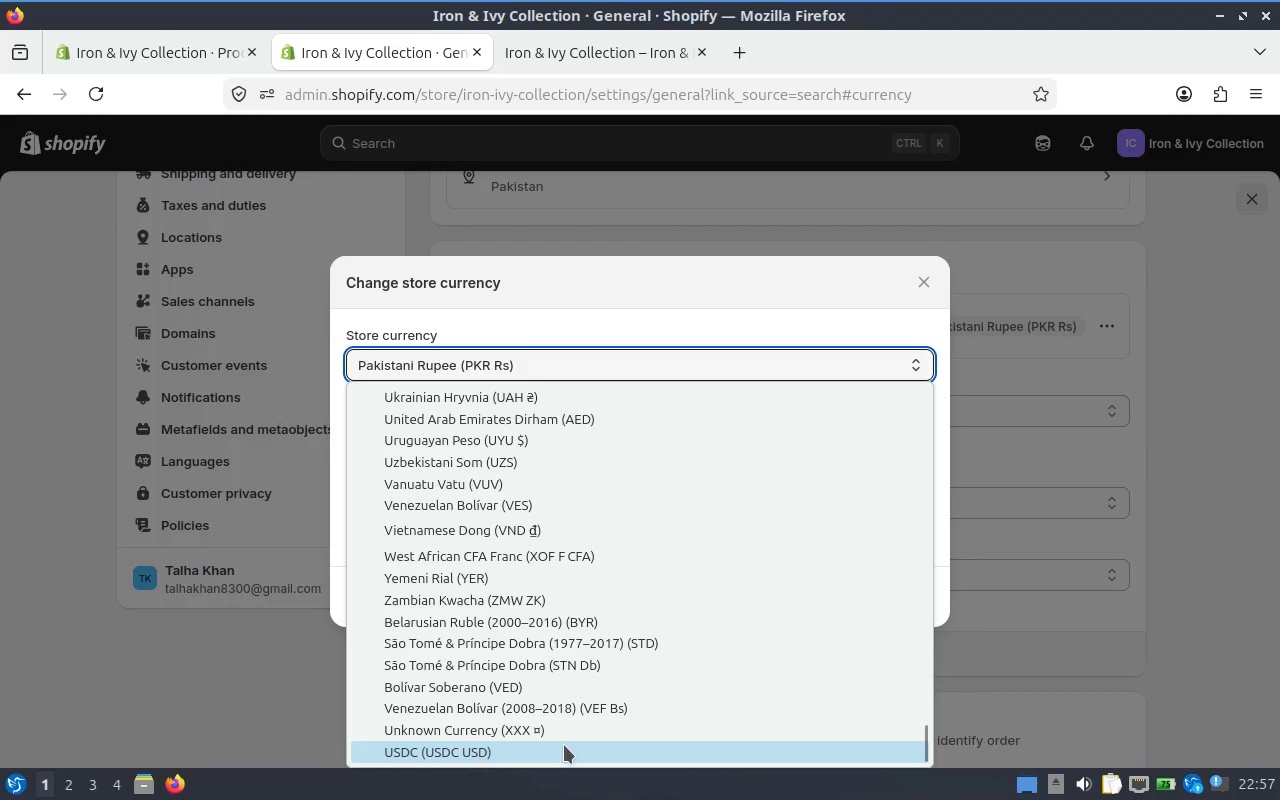 
key(U)
 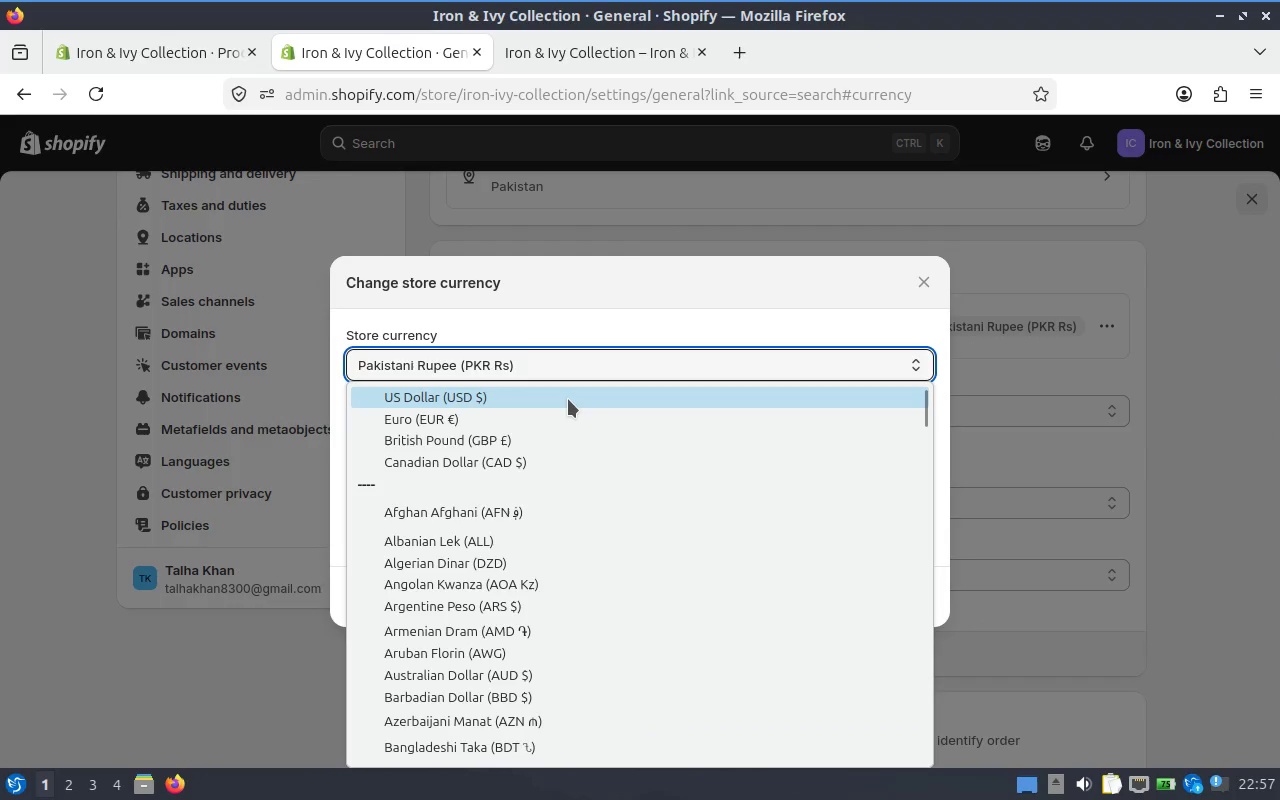 
left_click([568, 399])
 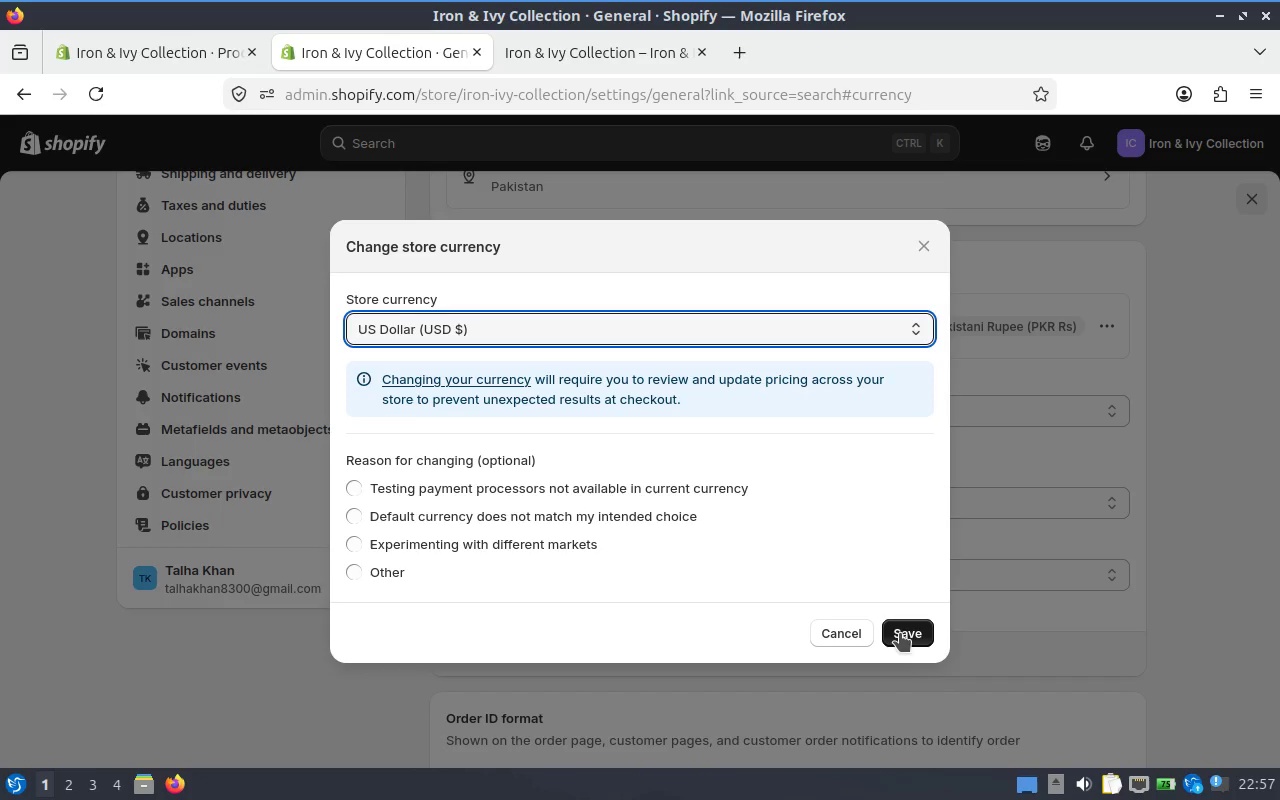 
left_click([900, 633])
 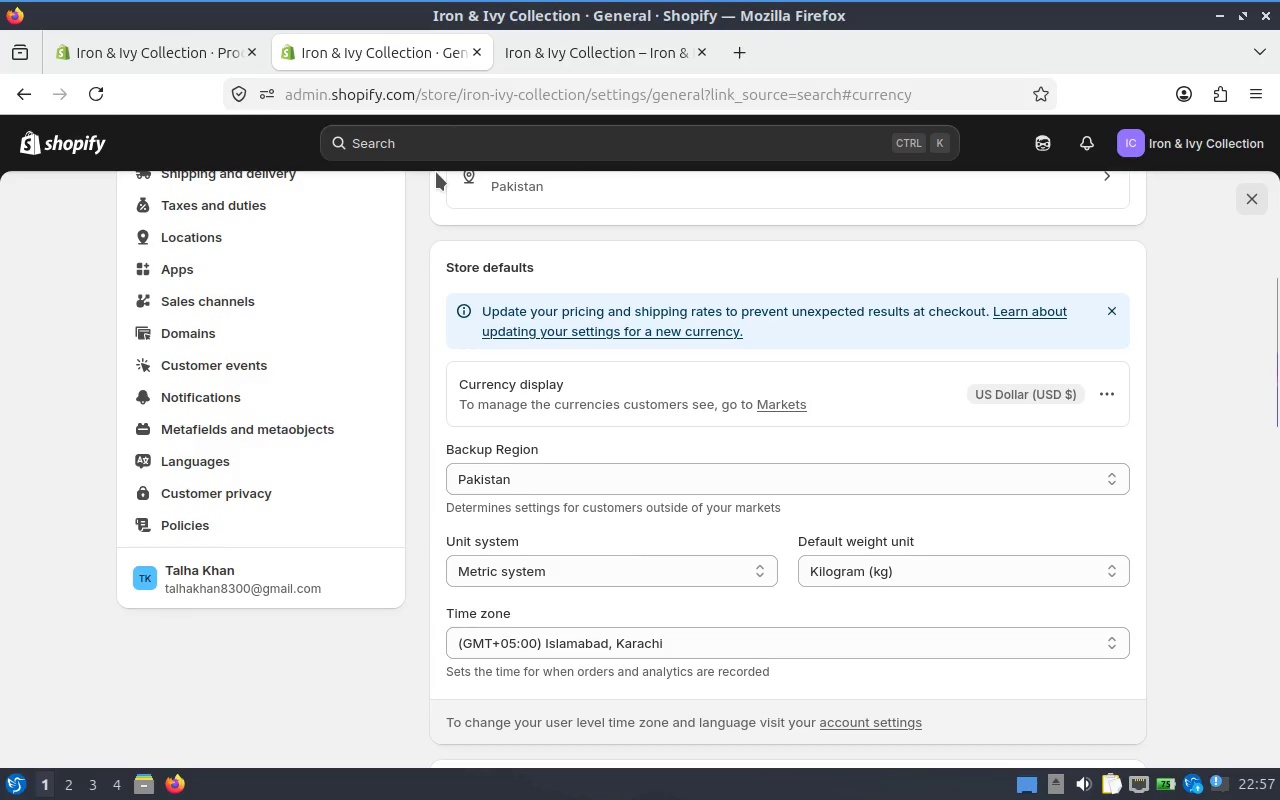 
left_click([141, 54])
 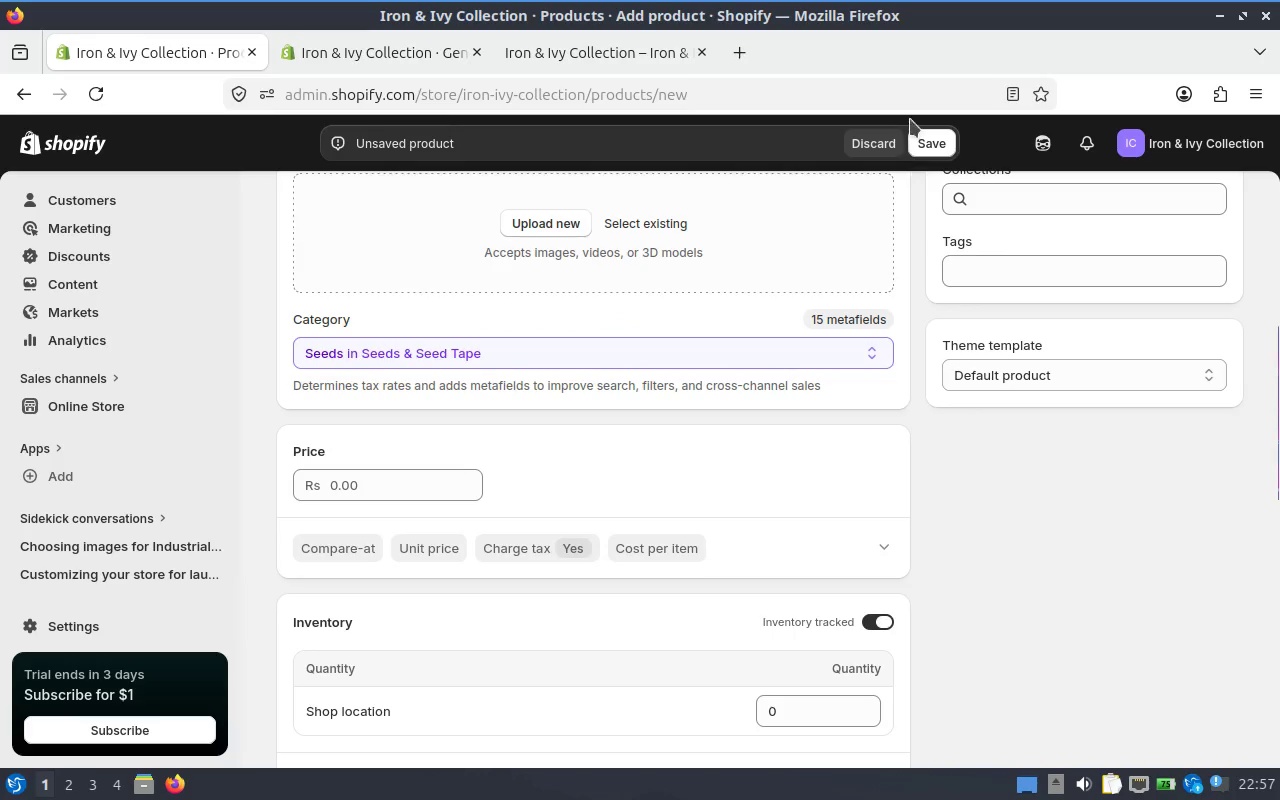 
left_click([937, 140])
 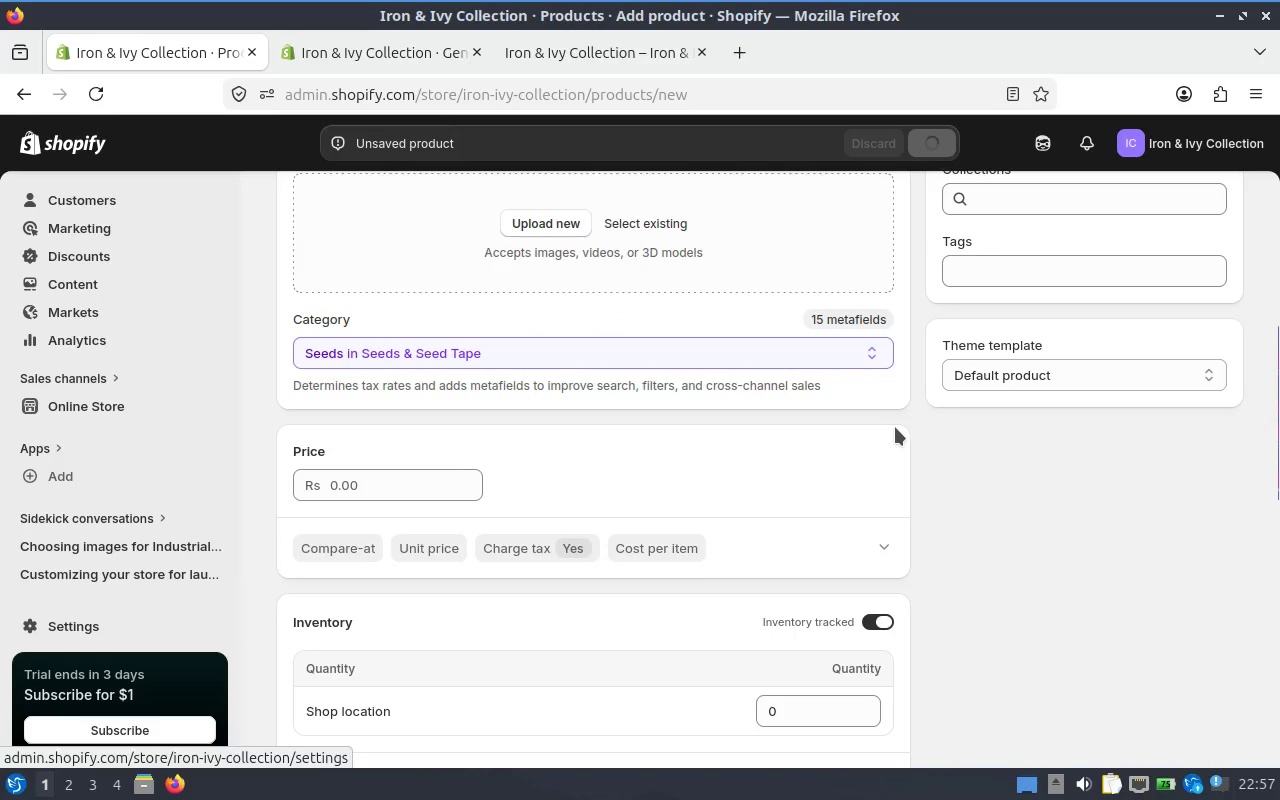 
mouse_move([740, 438])
 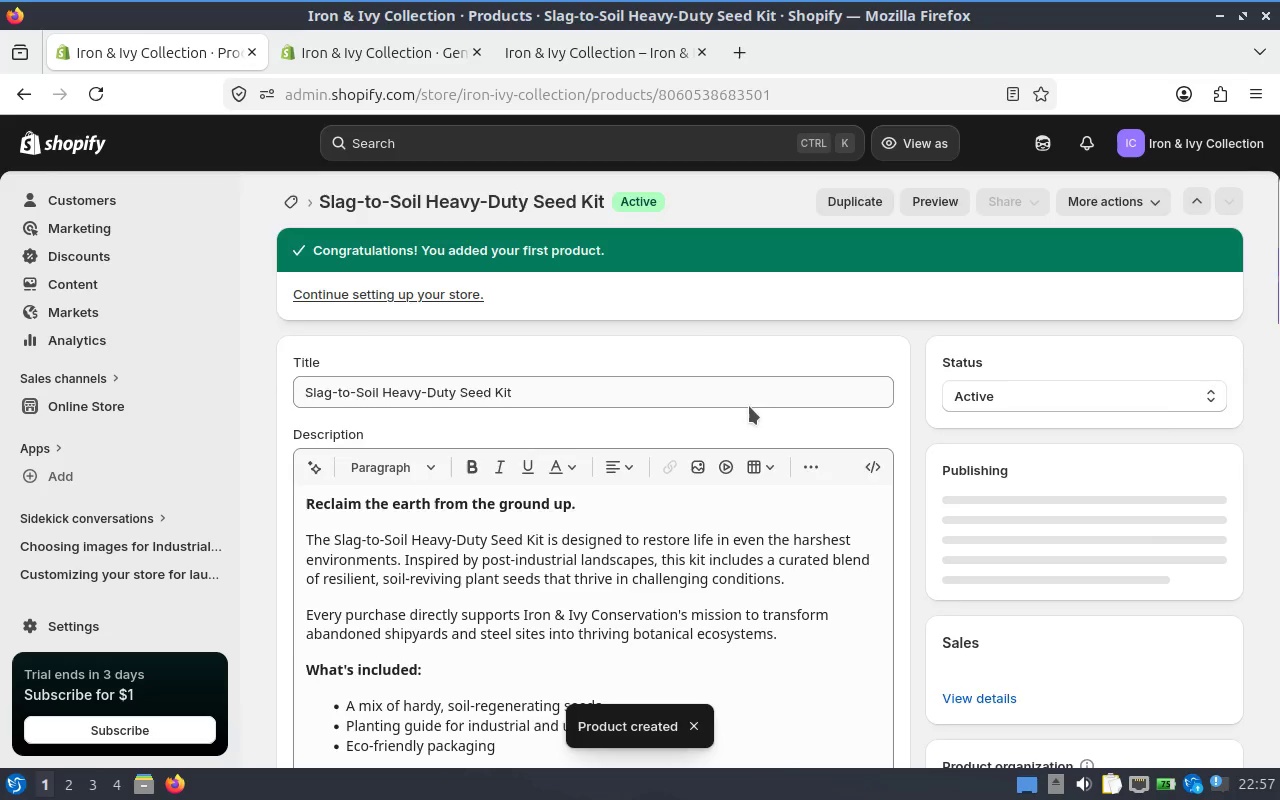 
scroll: coordinate [748, 411], scroll_direction: down, amount: 6.0
 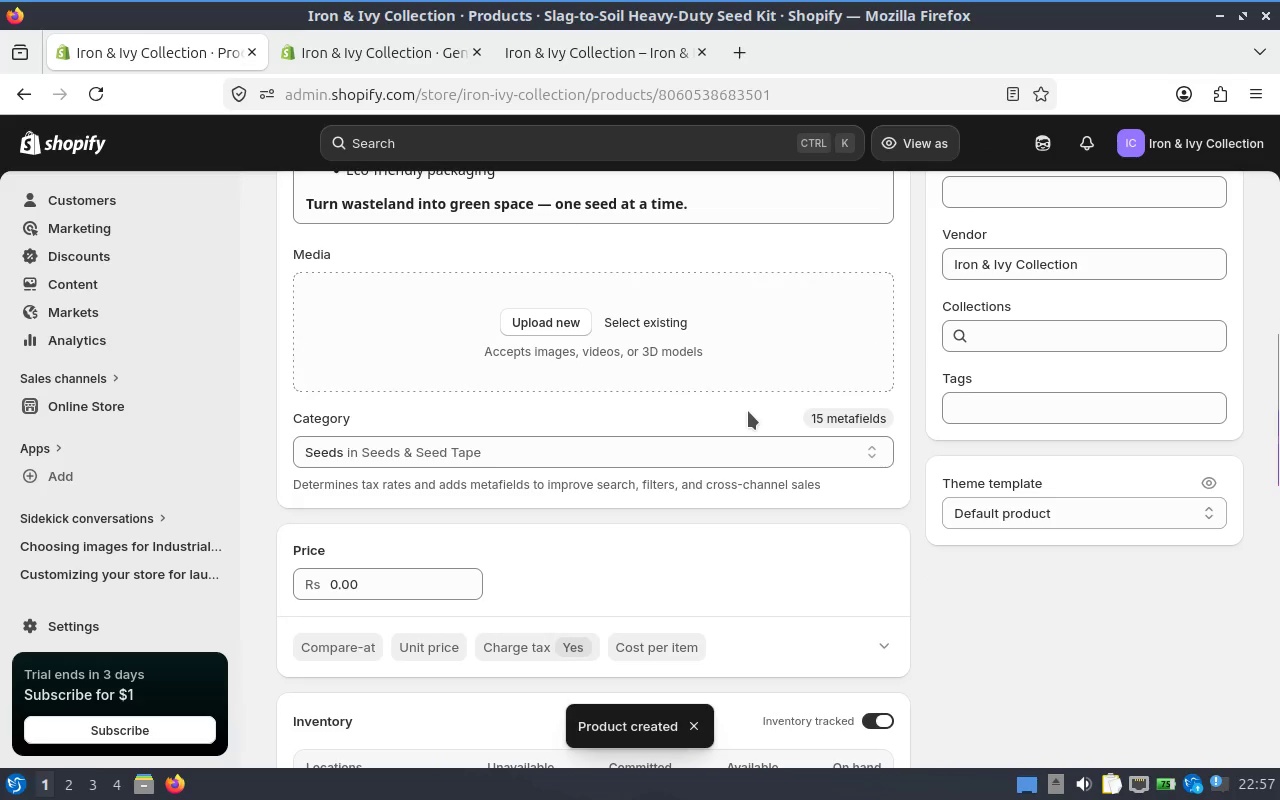 
scroll: coordinate [490, 243], scroll_direction: up, amount: 9.0
 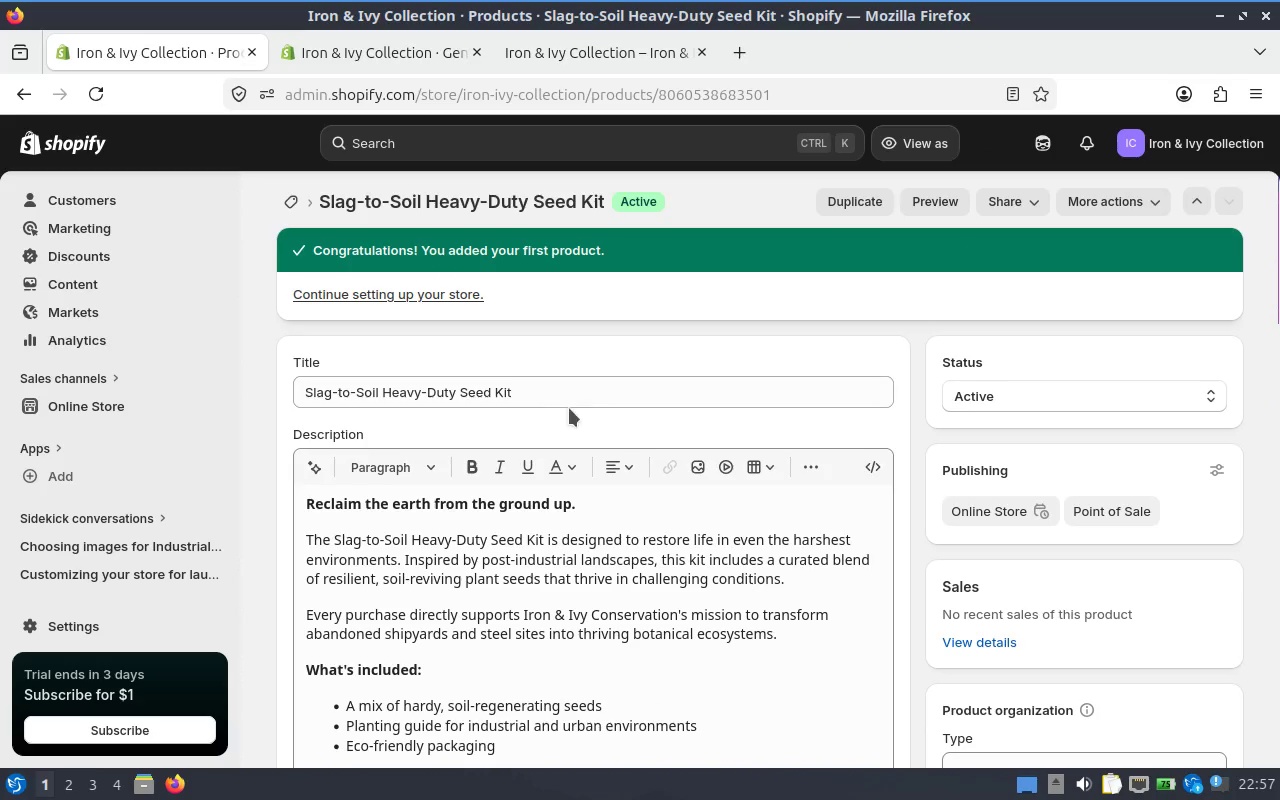 
wait(6.43)
 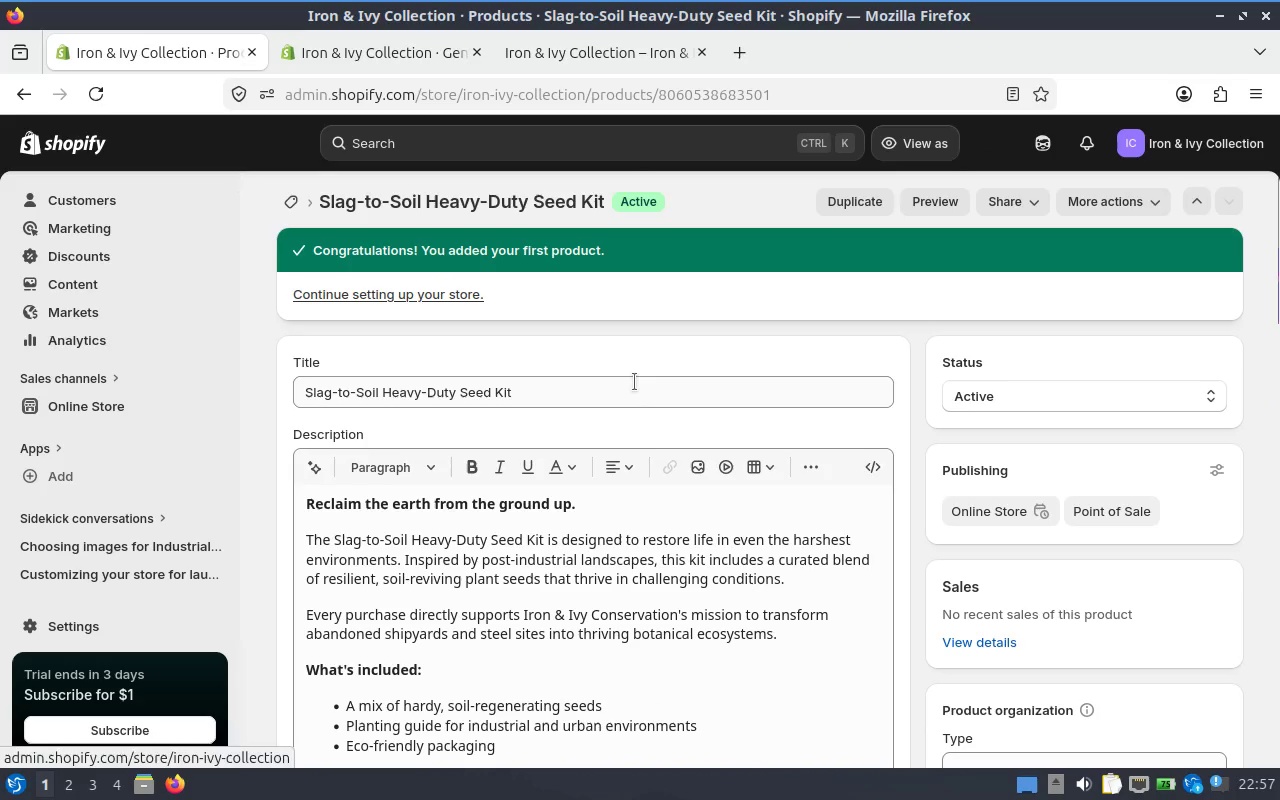 
scroll: coordinate [90, 271], scroll_direction: up, amount: 3.0
 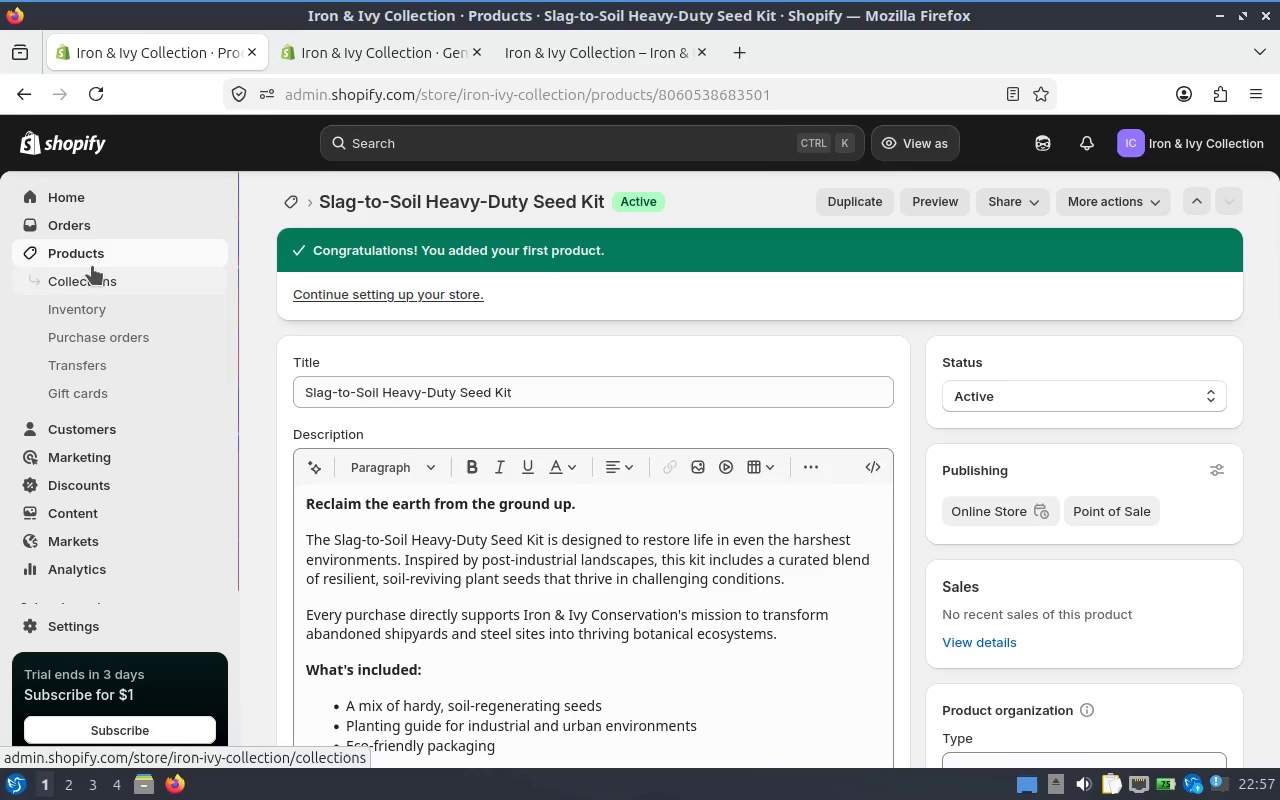 
left_click([83, 260])
 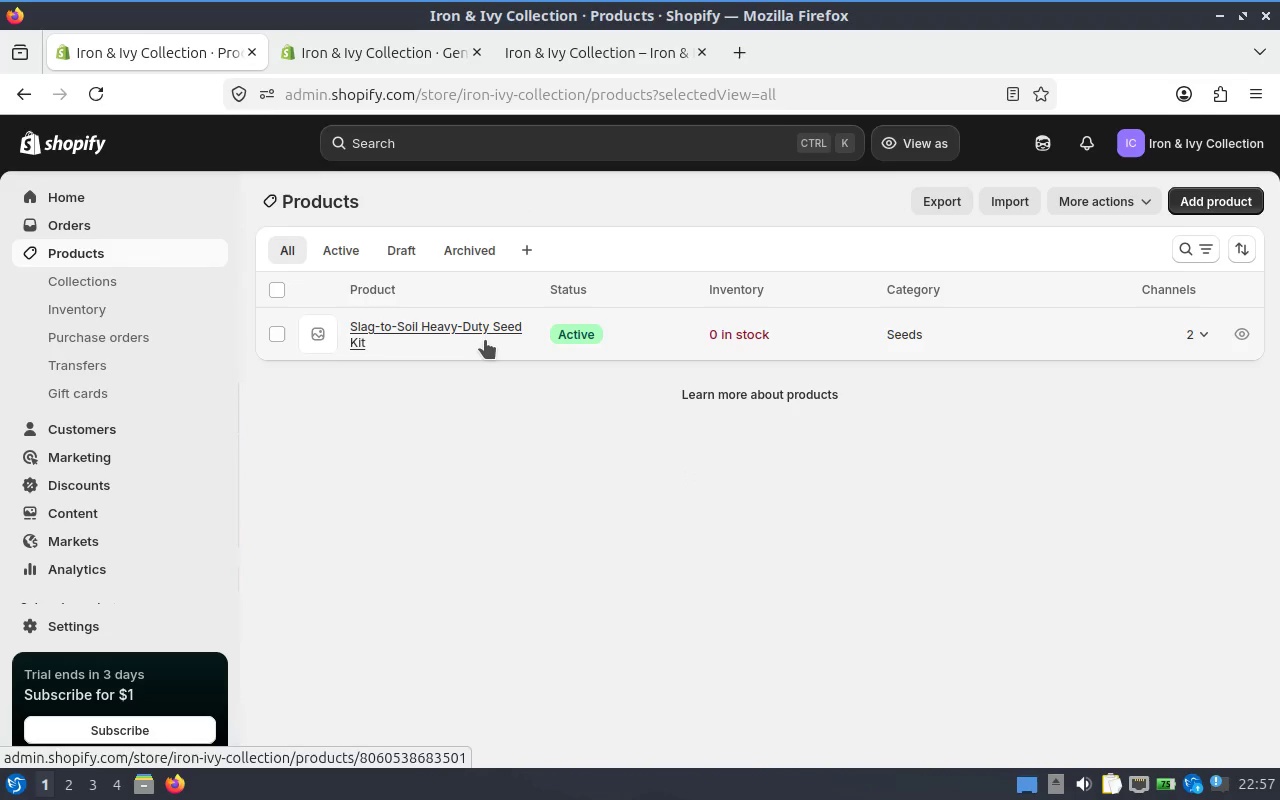 
left_click([464, 338])
 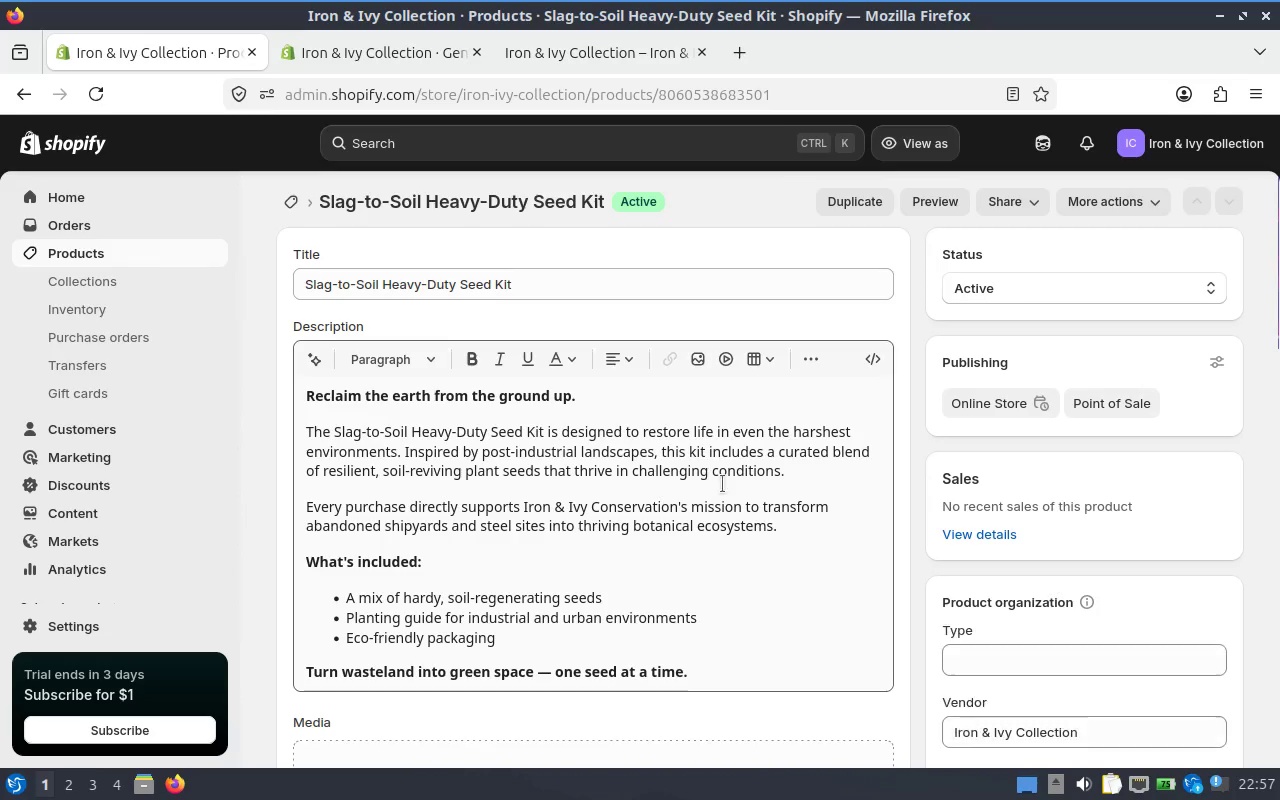 
scroll: coordinate [645, 424], scroll_direction: down, amount: 3.0
 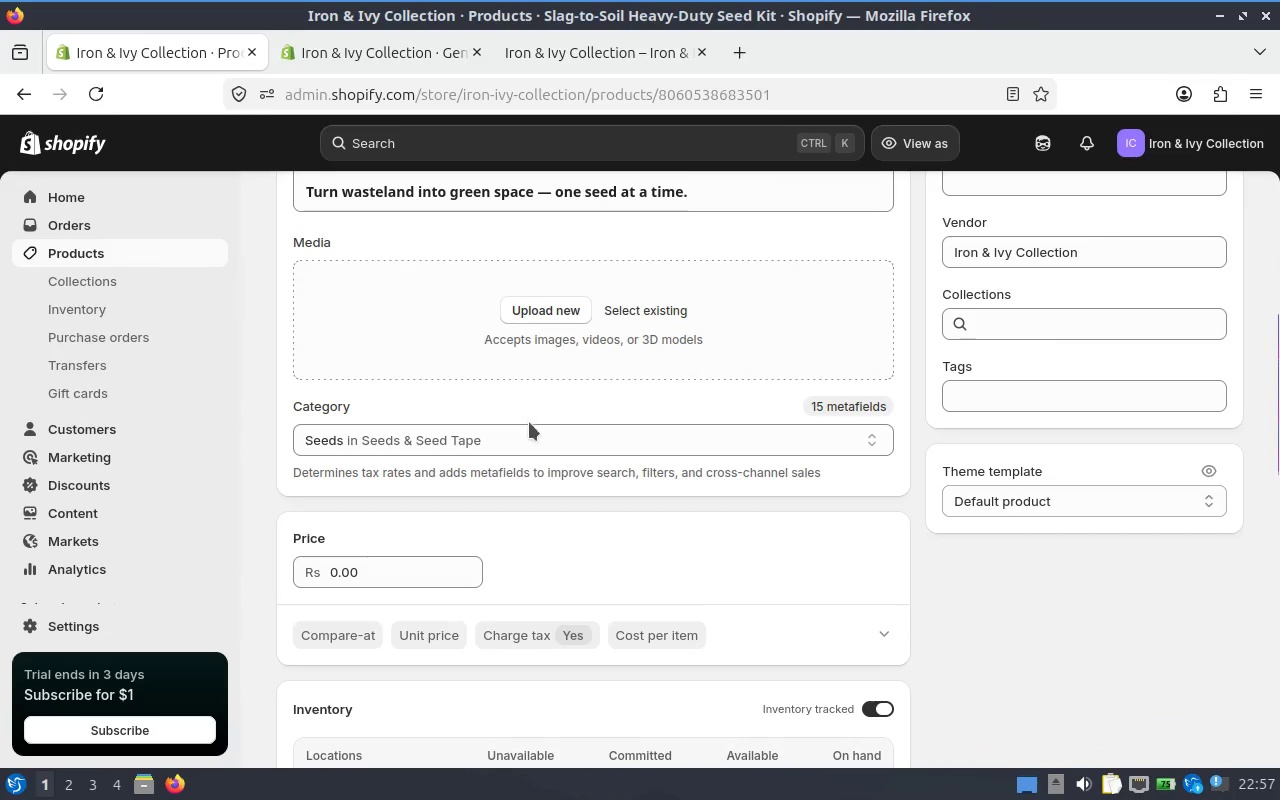 
left_click([778, 434])
 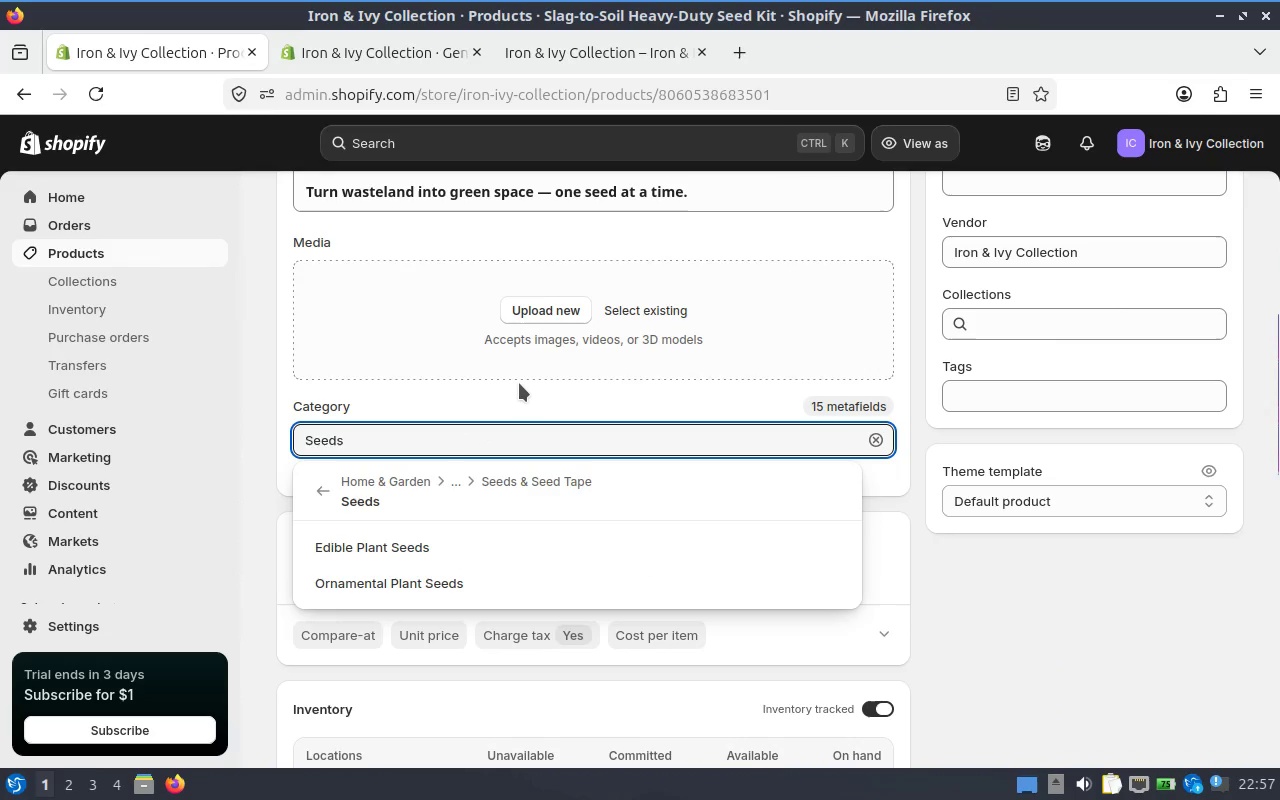 
left_click([545, 403])
 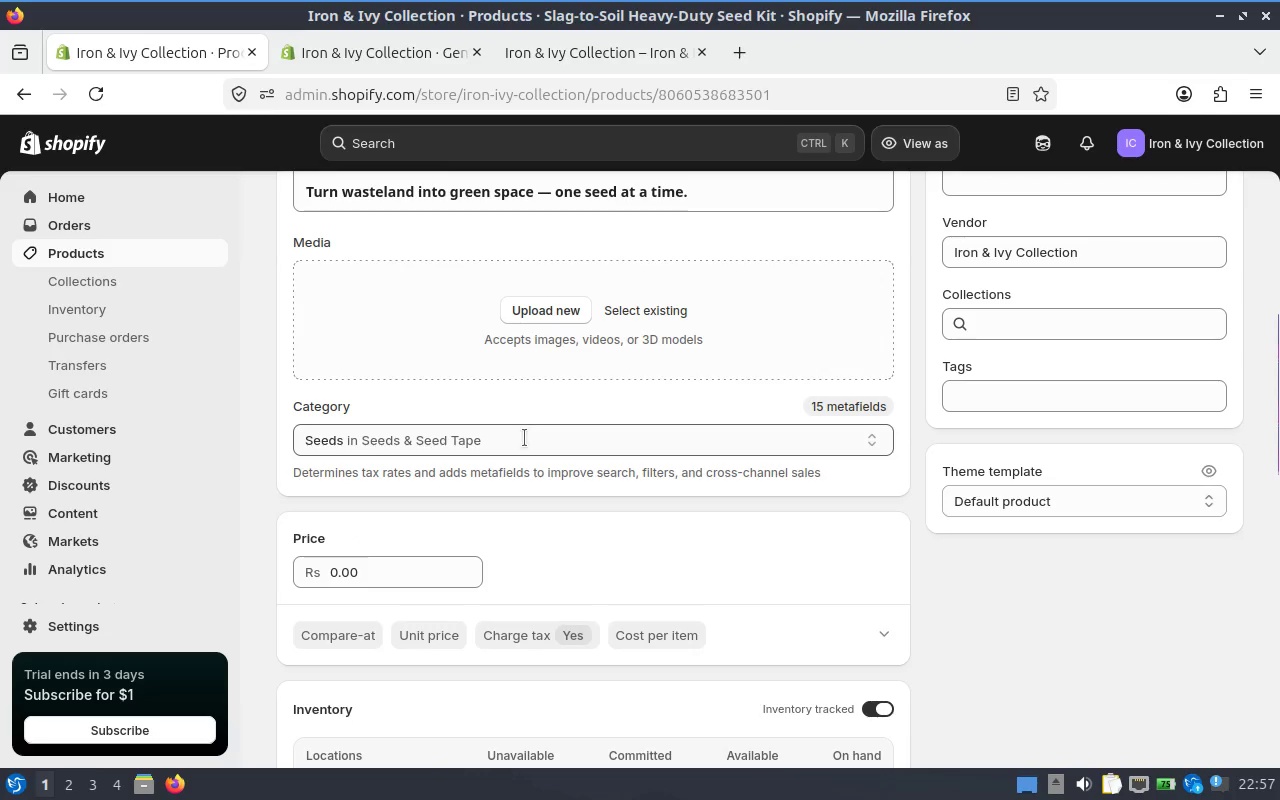 
scroll: coordinate [524, 439], scroll_direction: down, amount: 2.0
 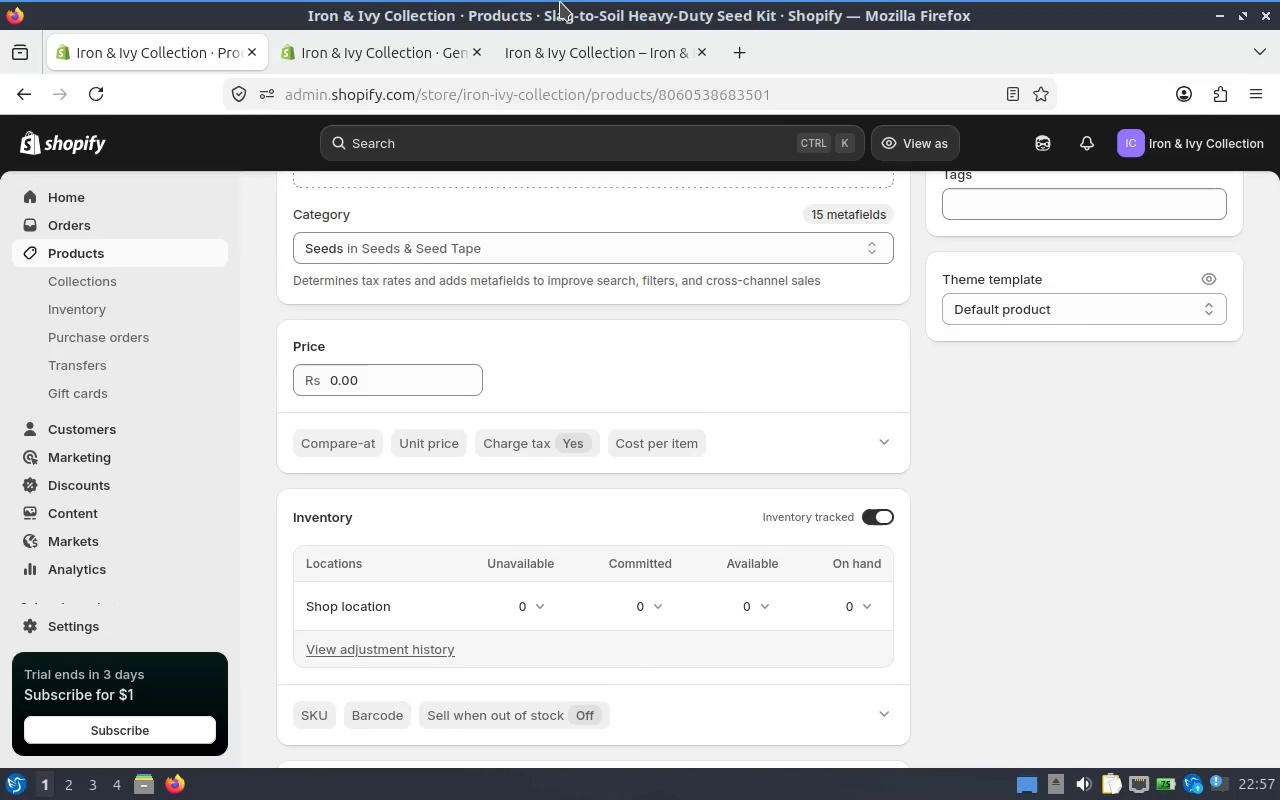 
wait(7.12)
 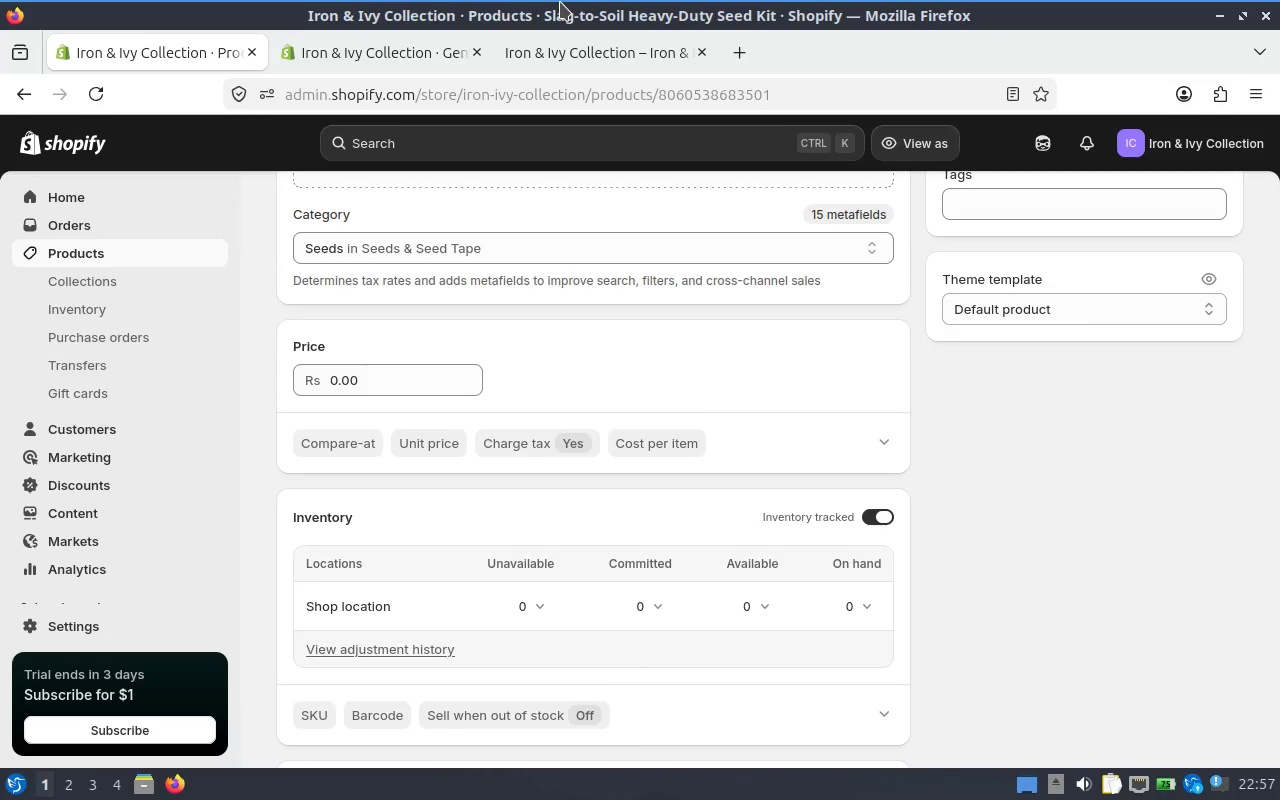 
left_click([364, 368])
 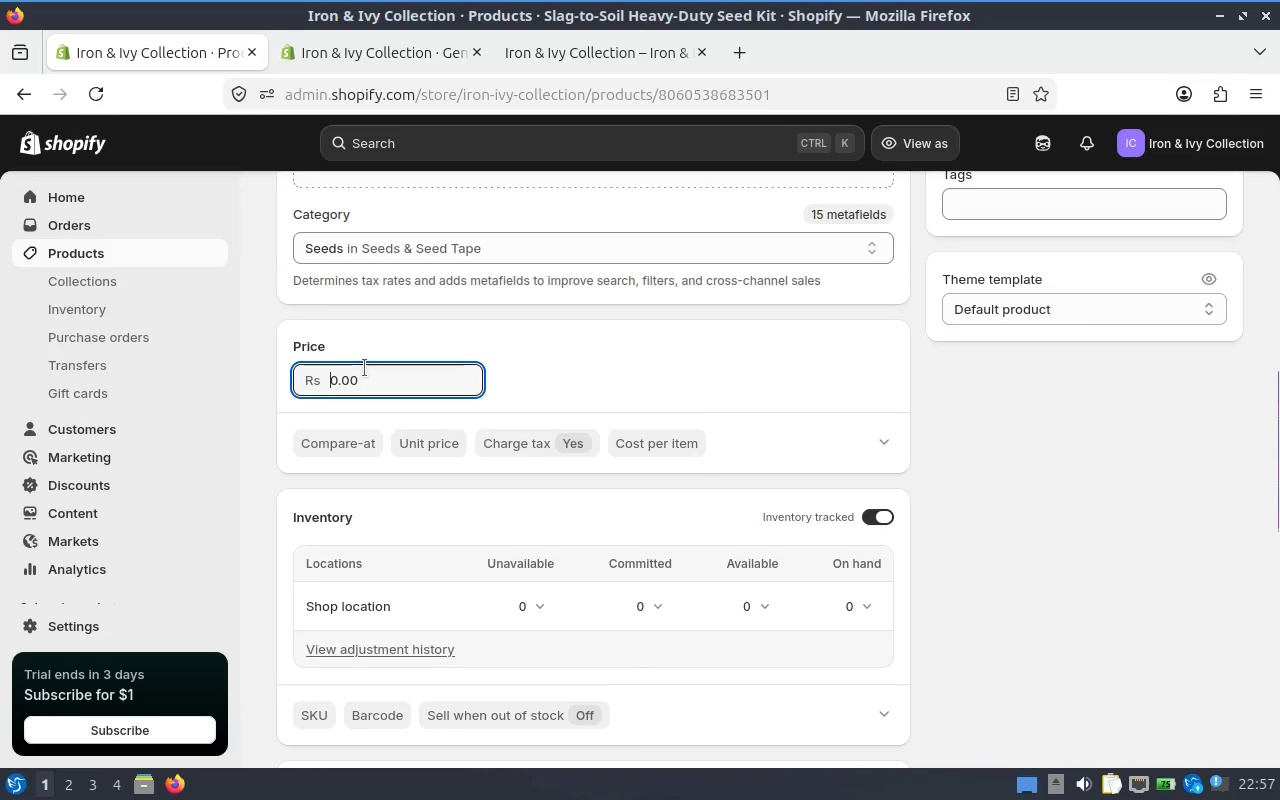 
type(40)
 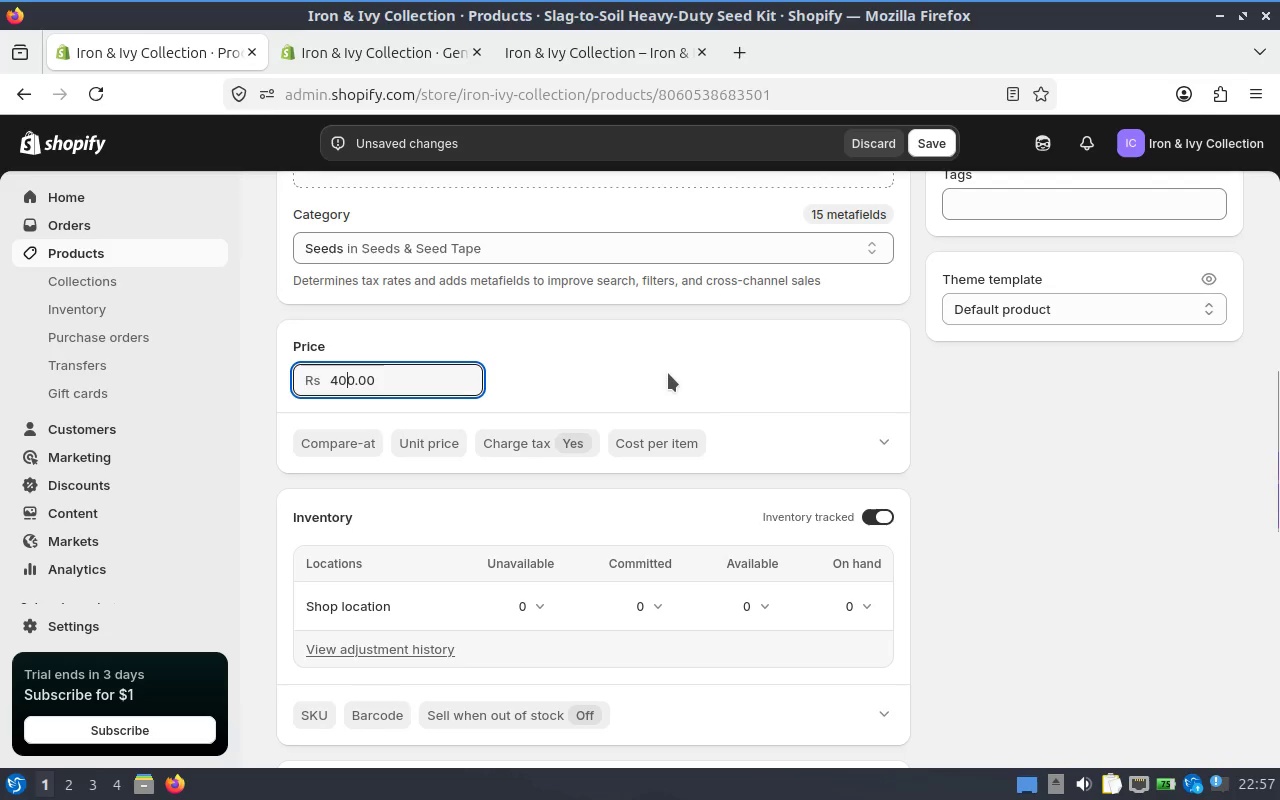 
key(Backspace)
 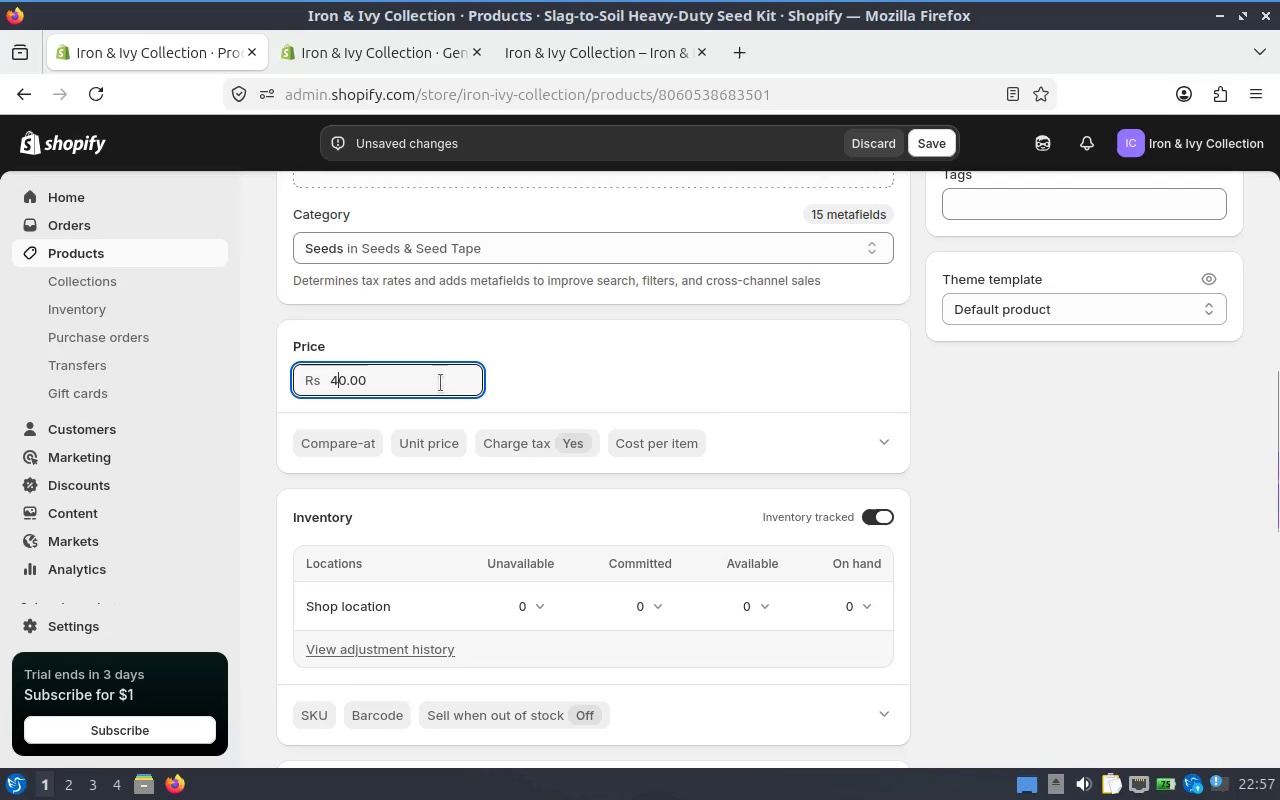 
left_click([440, 377])
 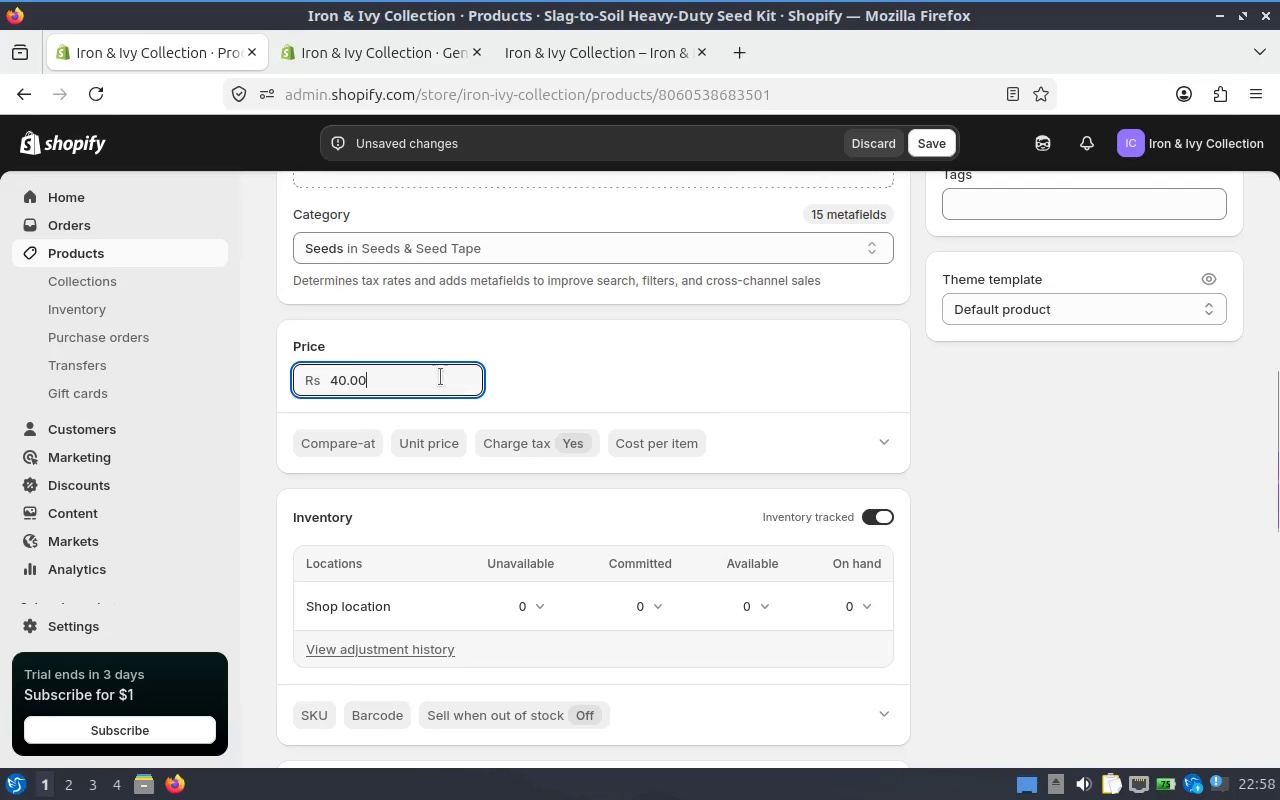 
key(Backspace)
 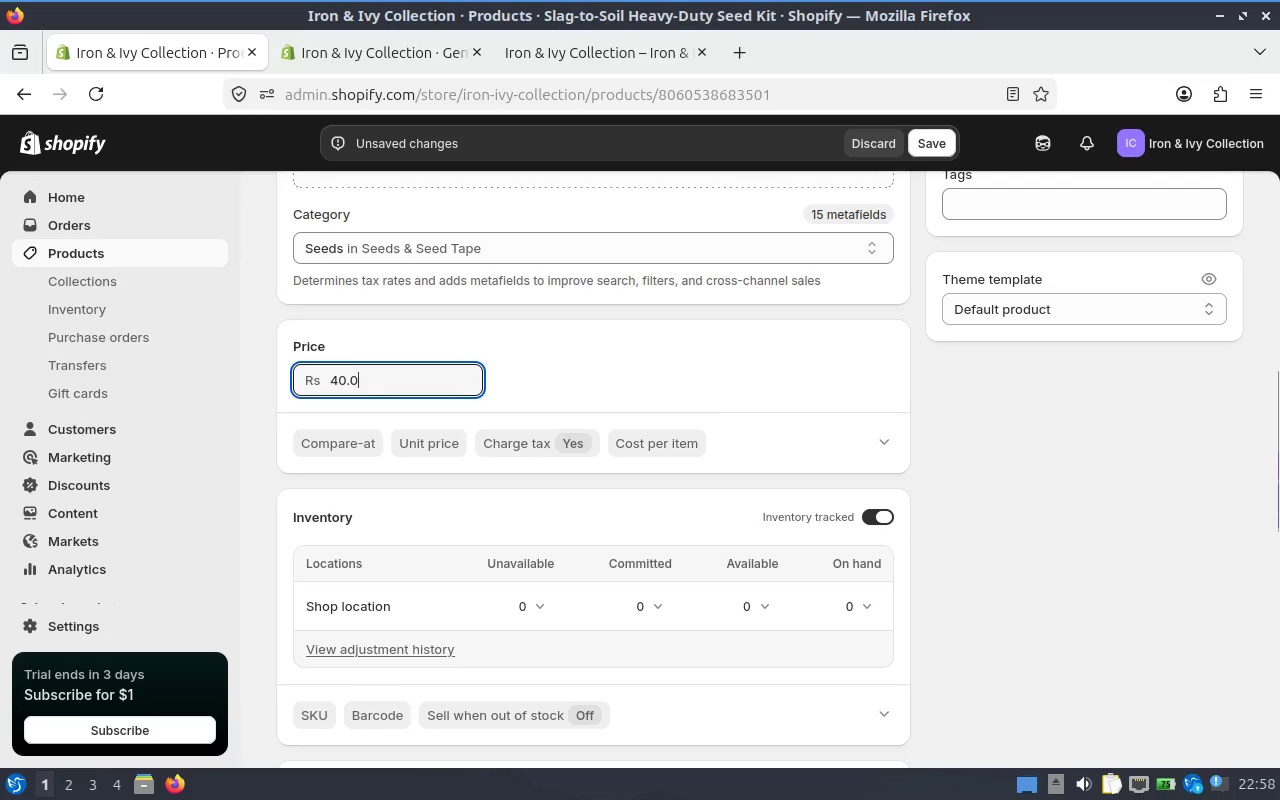 
key(Backspace)
 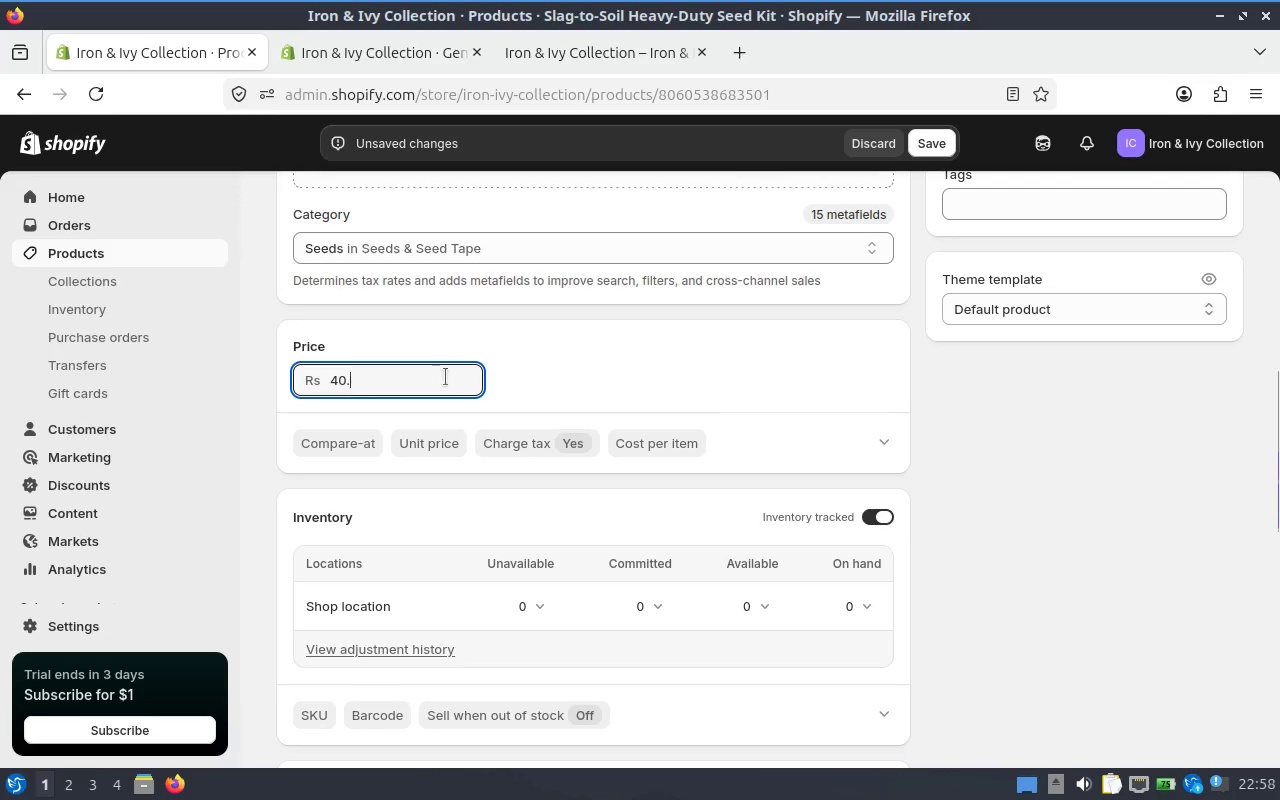 
key(Backspace)
 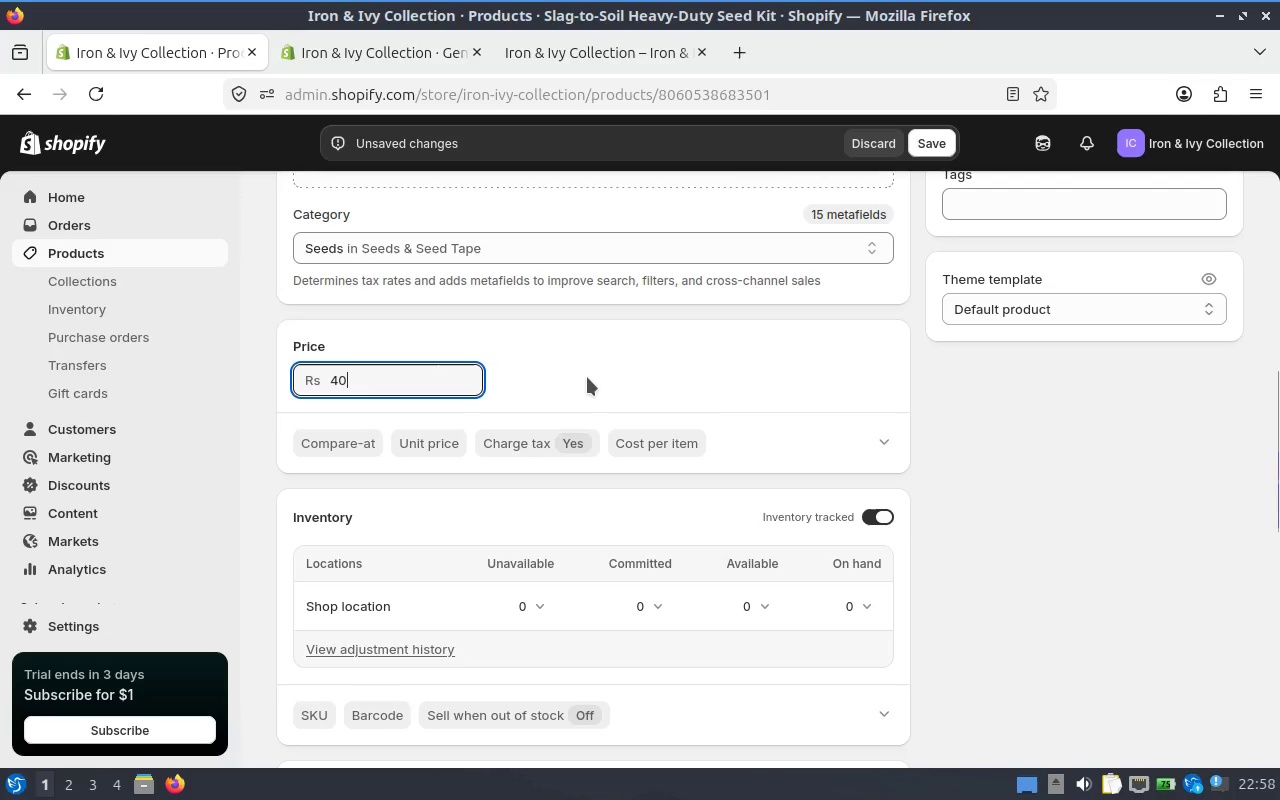 
left_click([587, 377])
 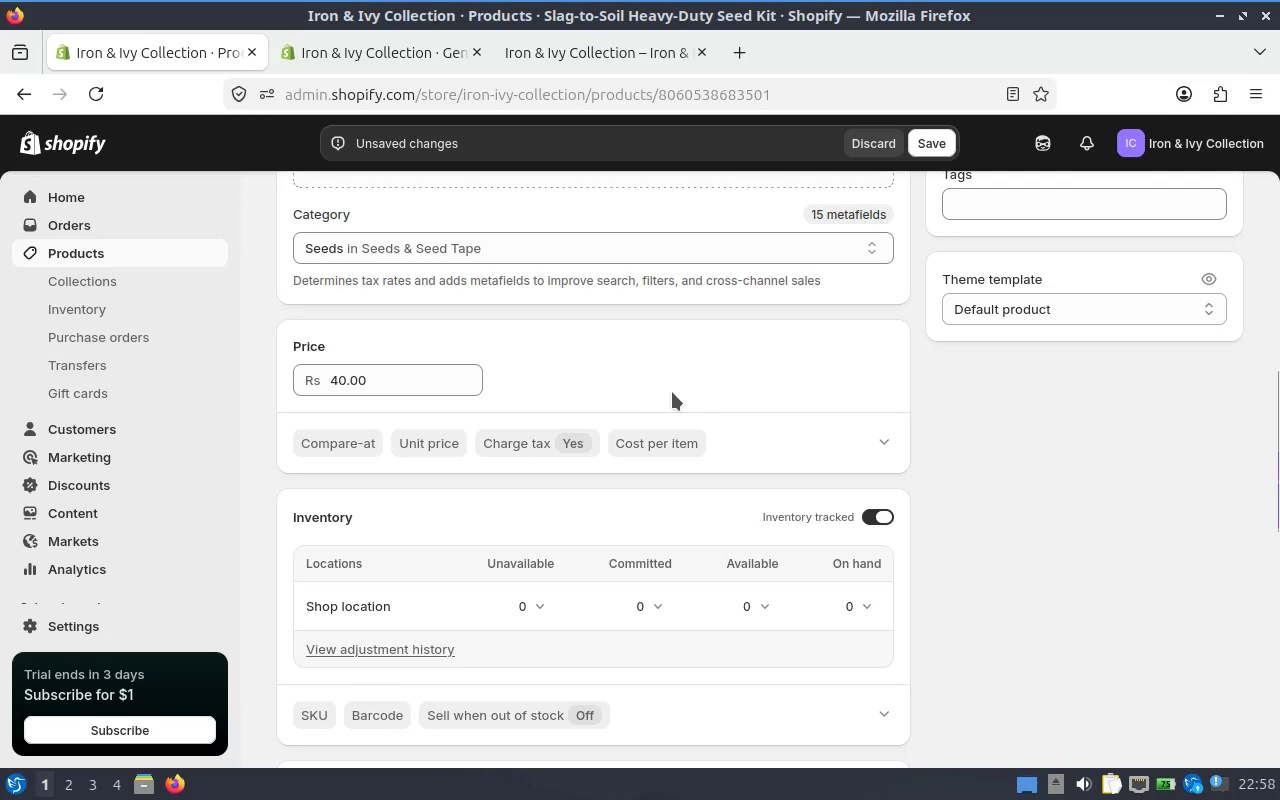 
scroll: coordinate [676, 392], scroll_direction: down, amount: 1.0
 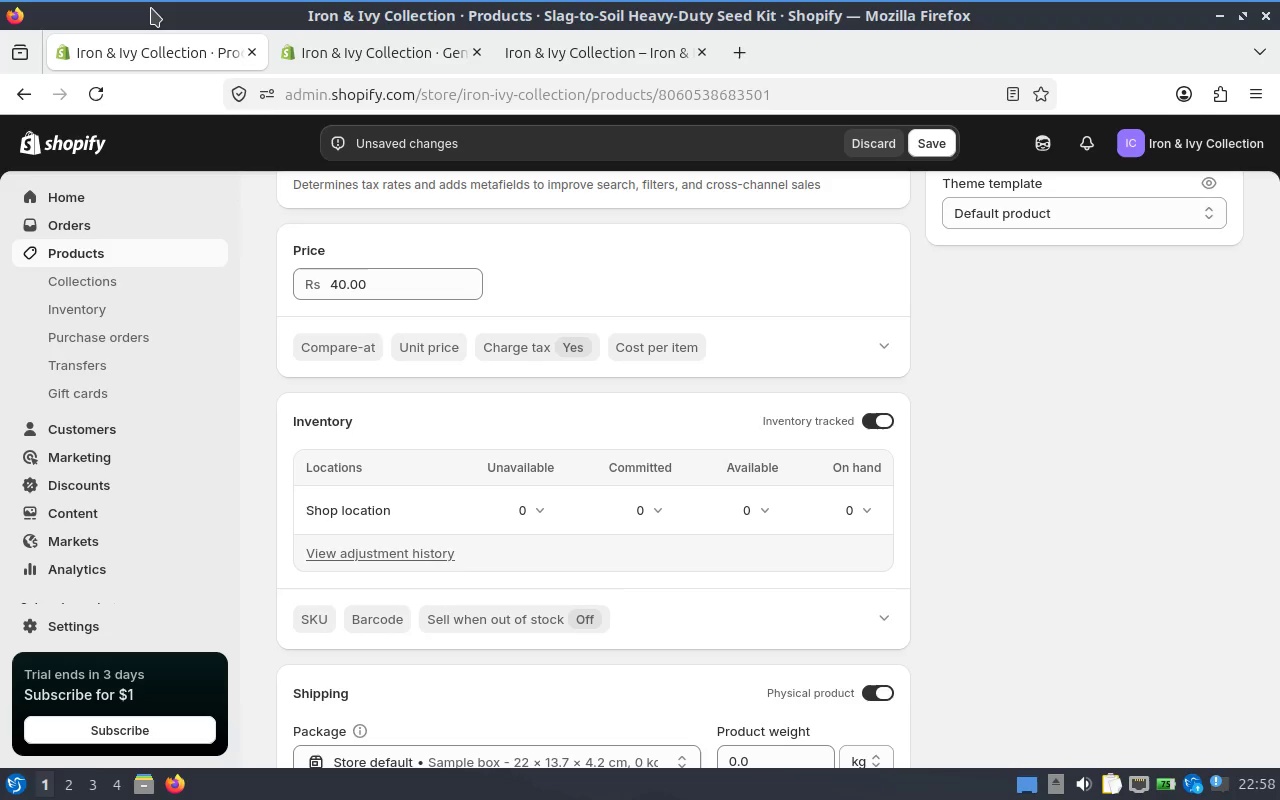 
wait(34.85)
 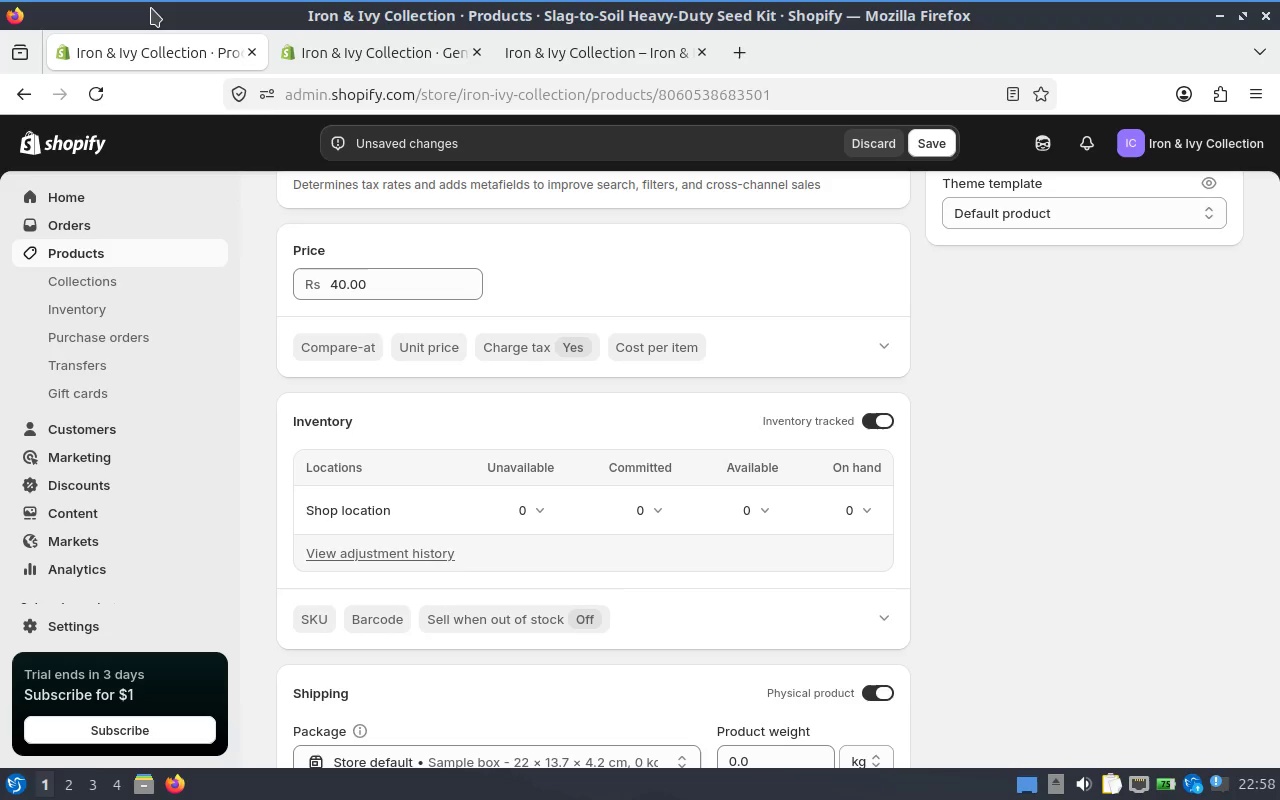 
scroll: coordinate [596, 484], scroll_direction: down, amount: 9.0
 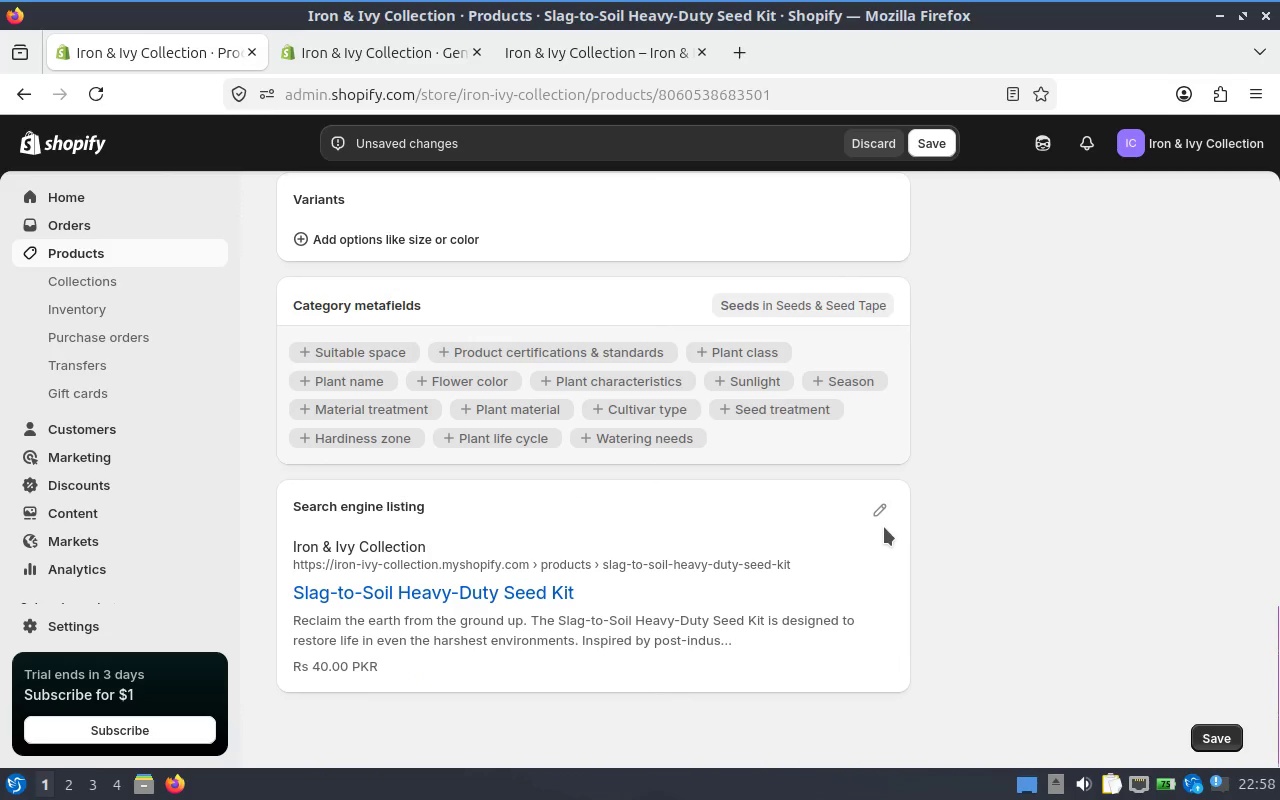 
left_click([870, 499])
 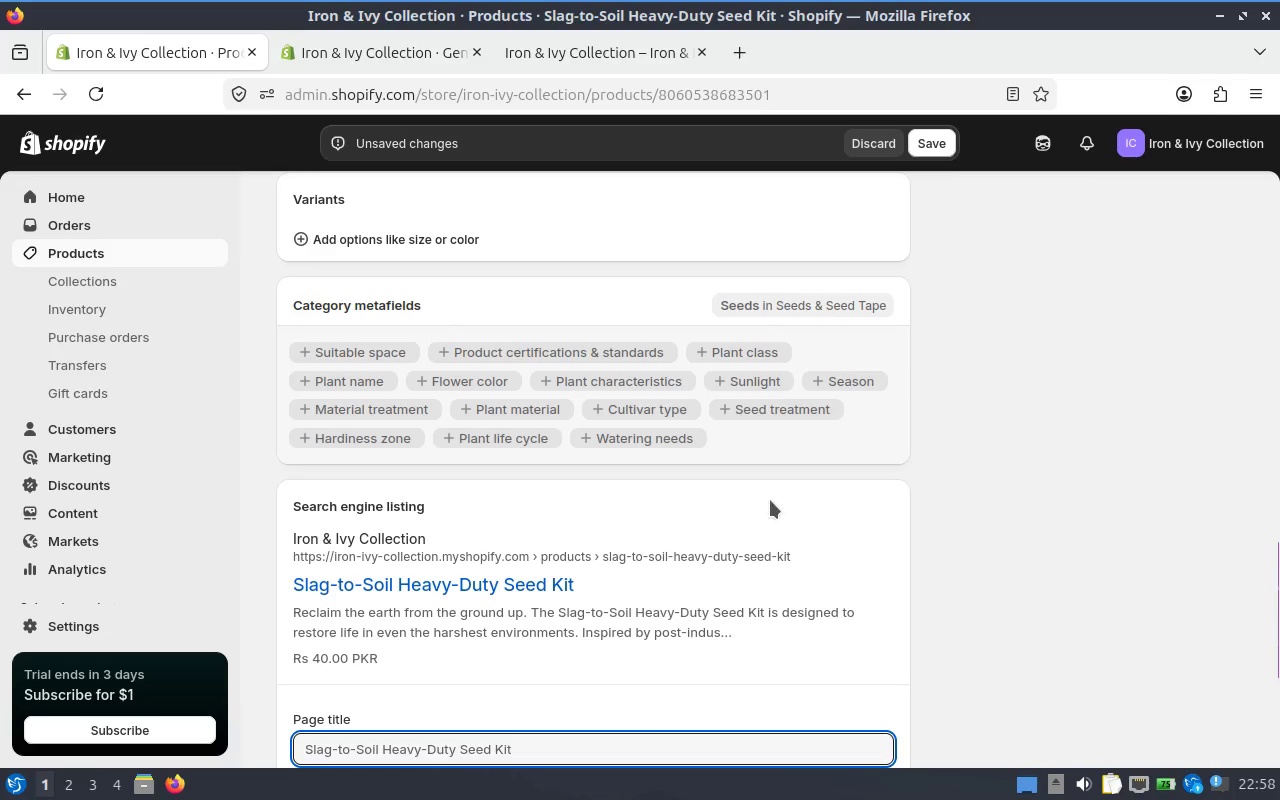 
scroll: coordinate [634, 498], scroll_direction: down, amount: 2.0
 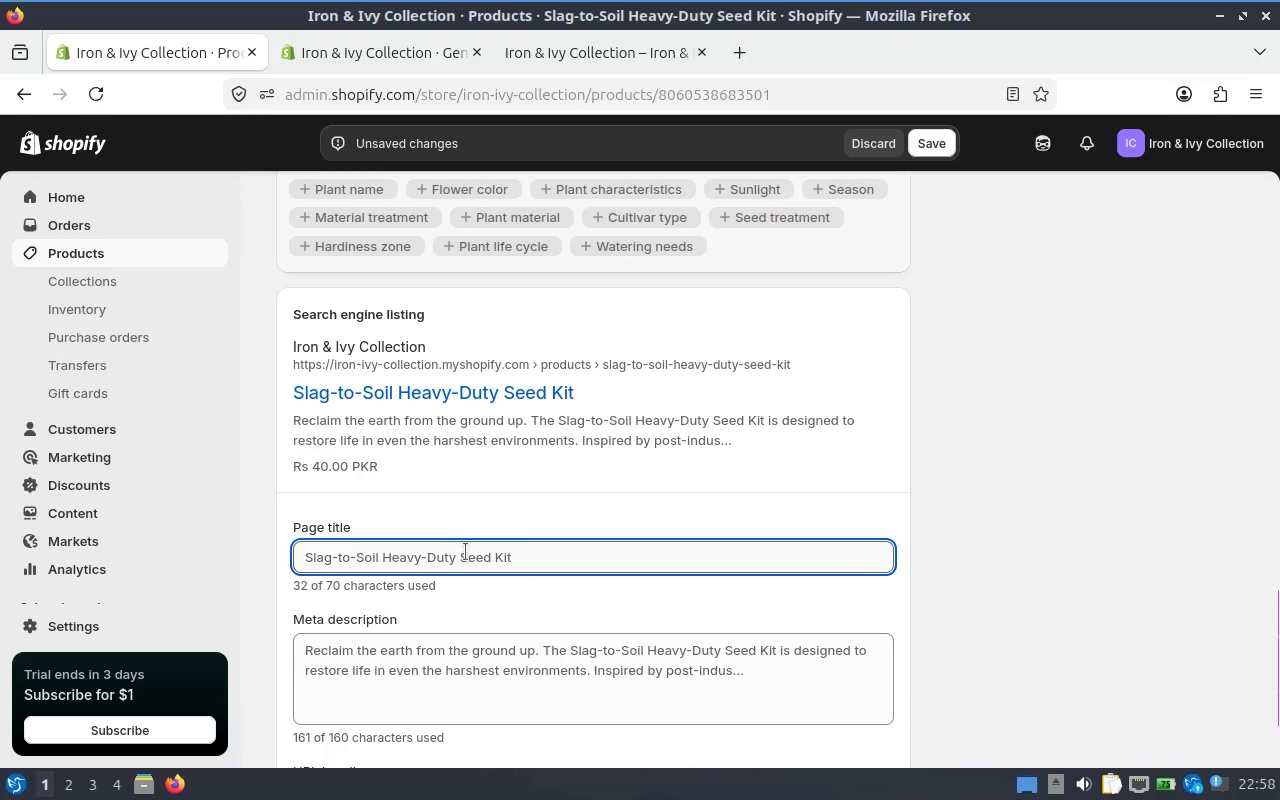 
left_click([465, 552])
 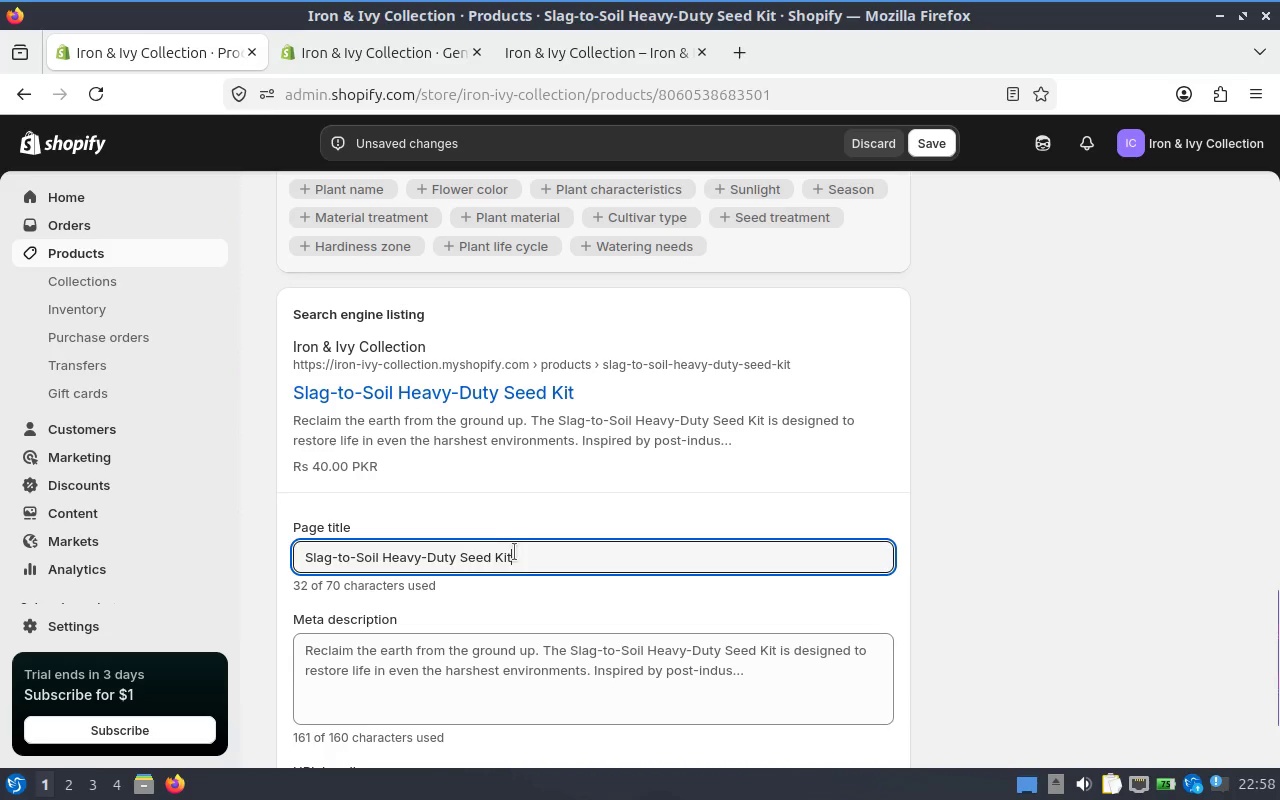 
wait(11.09)
 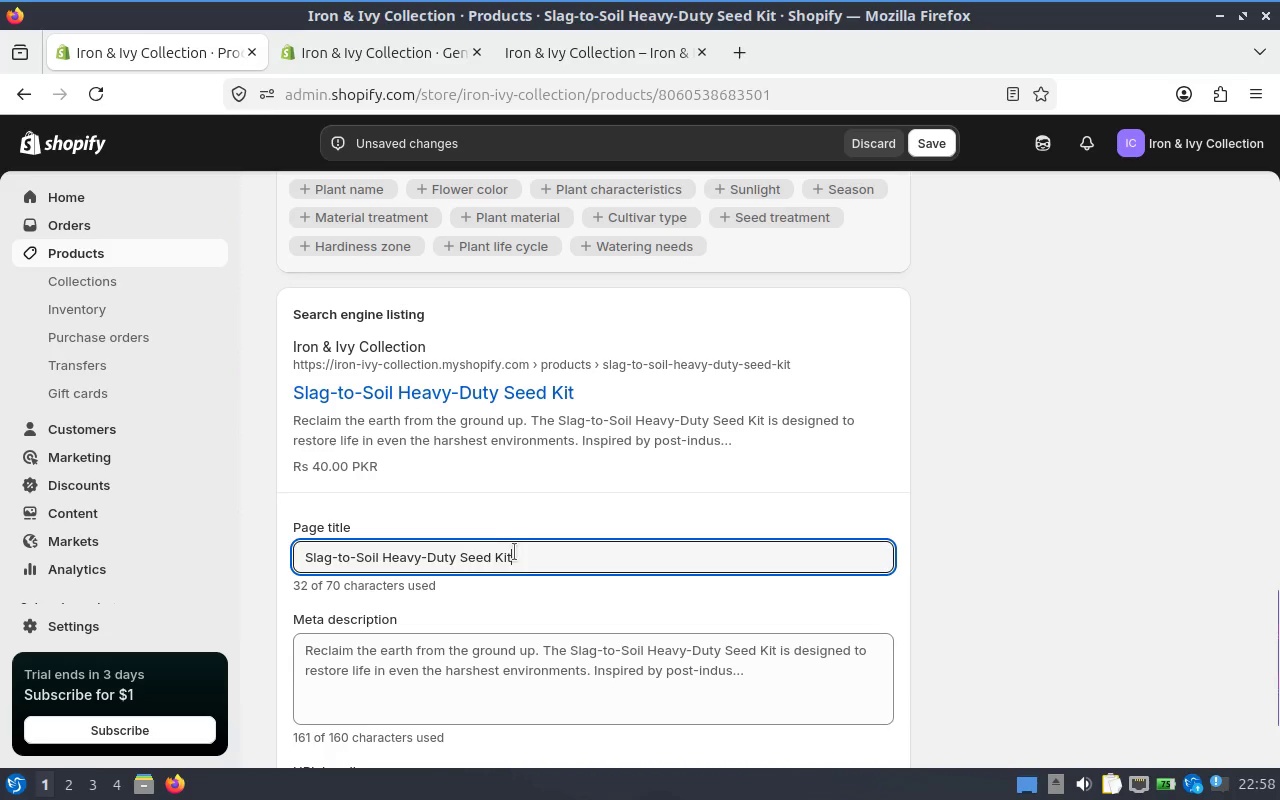 
left_click([380, 555])
 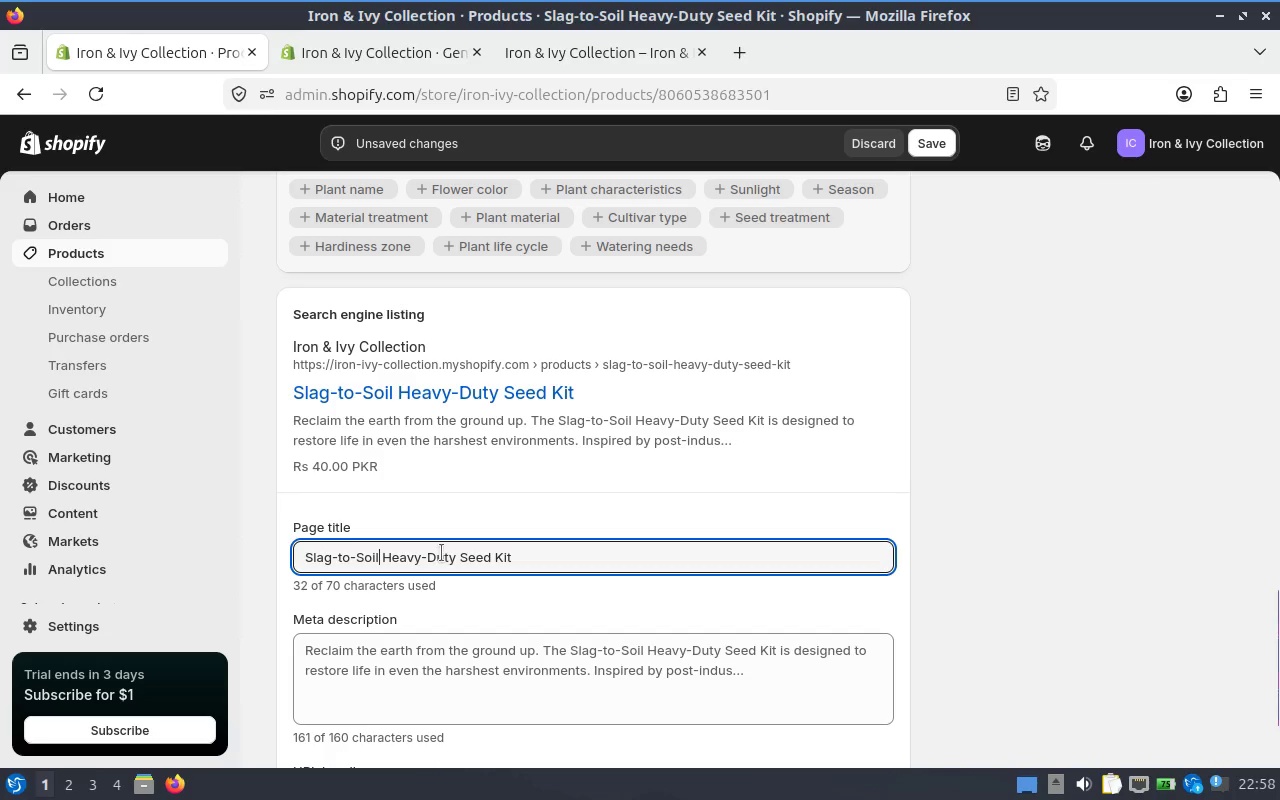 
left_click_drag(start_coordinate=[441, 553], to_coordinate=[400, 553])
 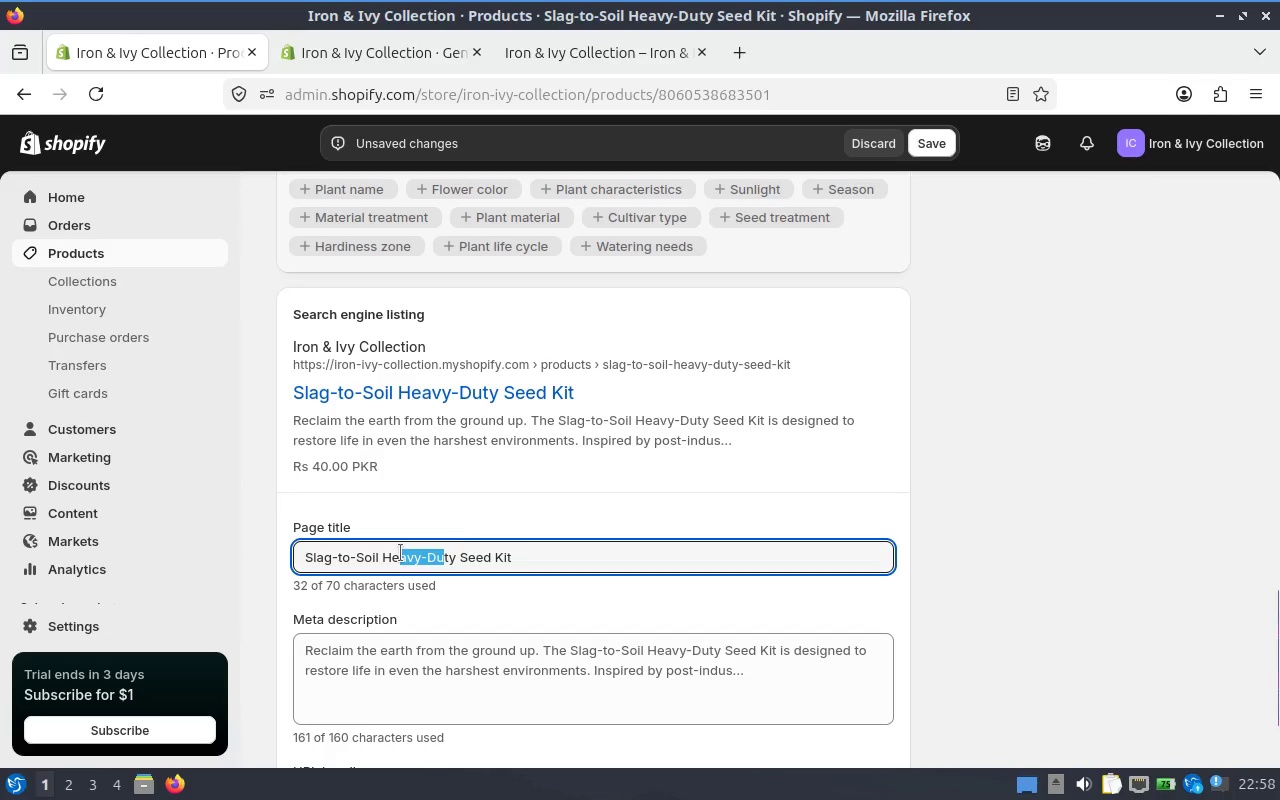 
key(Backspace)
 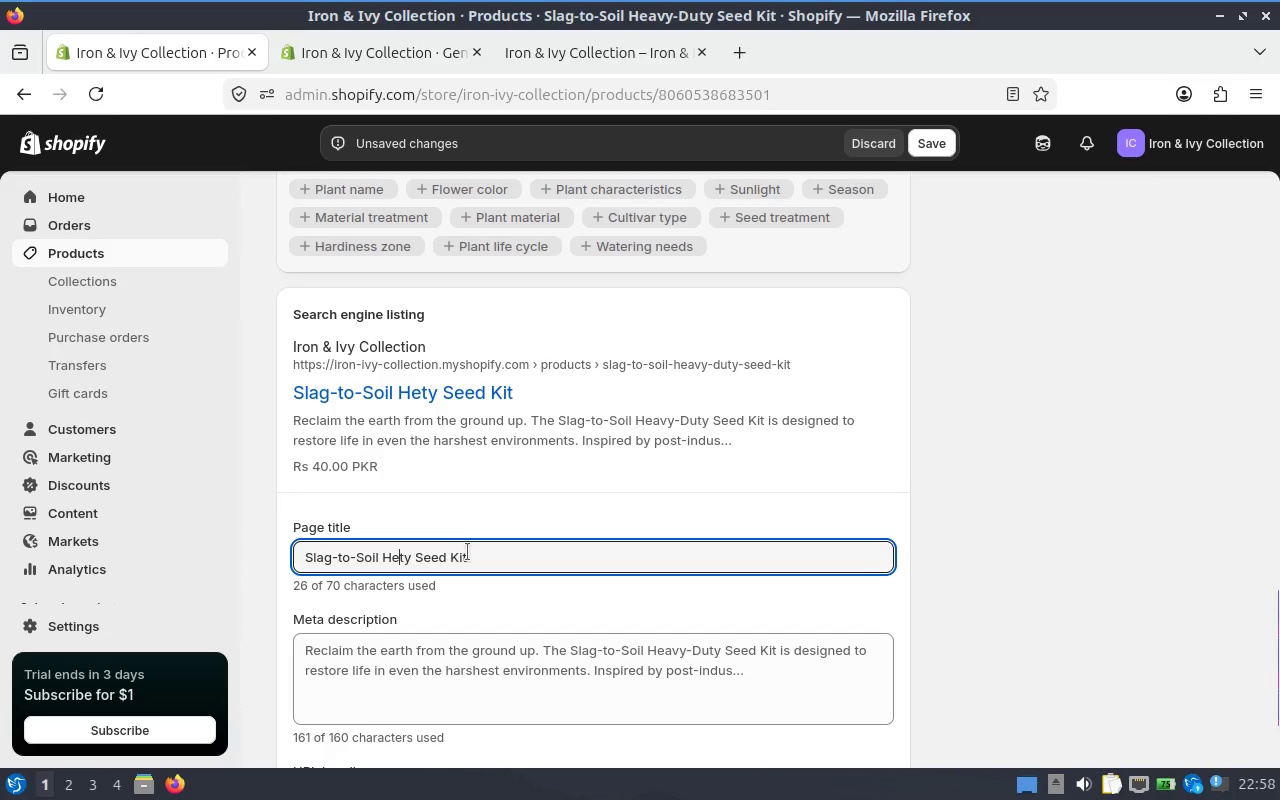 
key(Delete)
 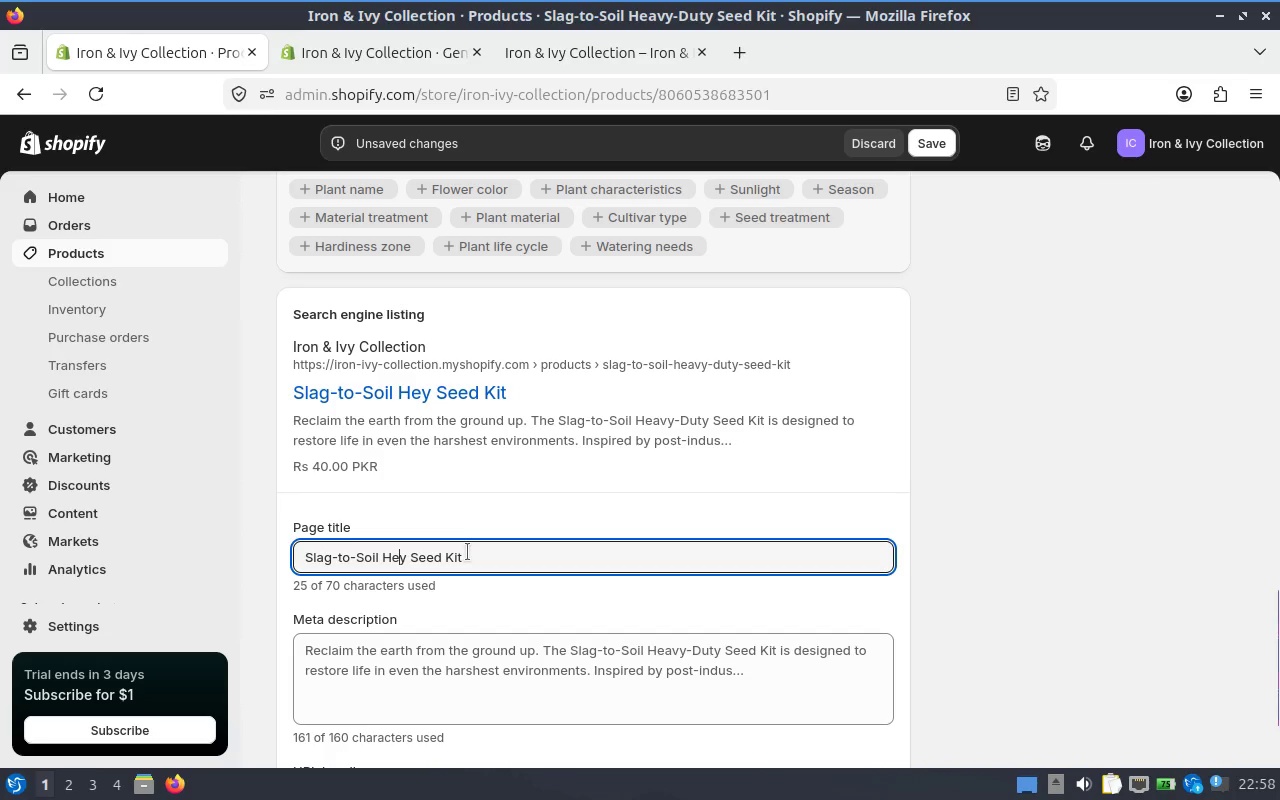 
key(Backspace)
 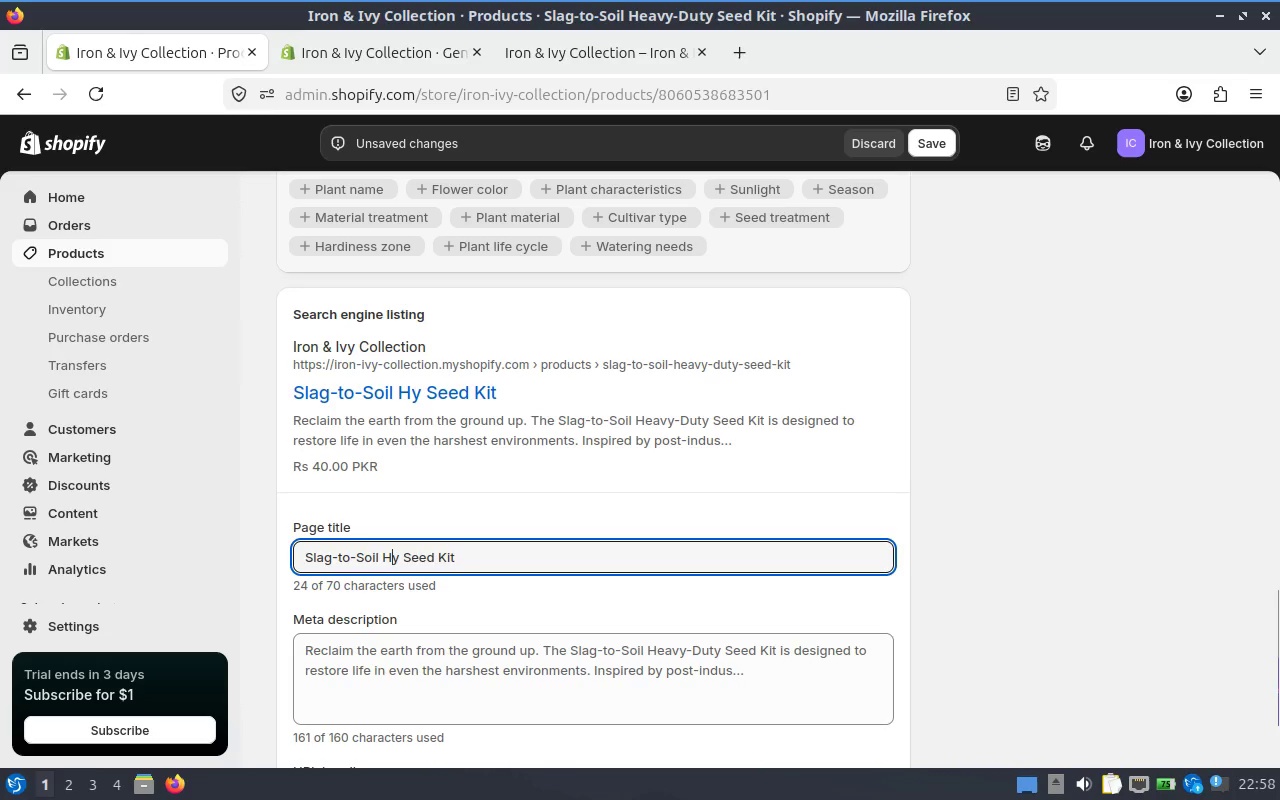 
key(Delete)
 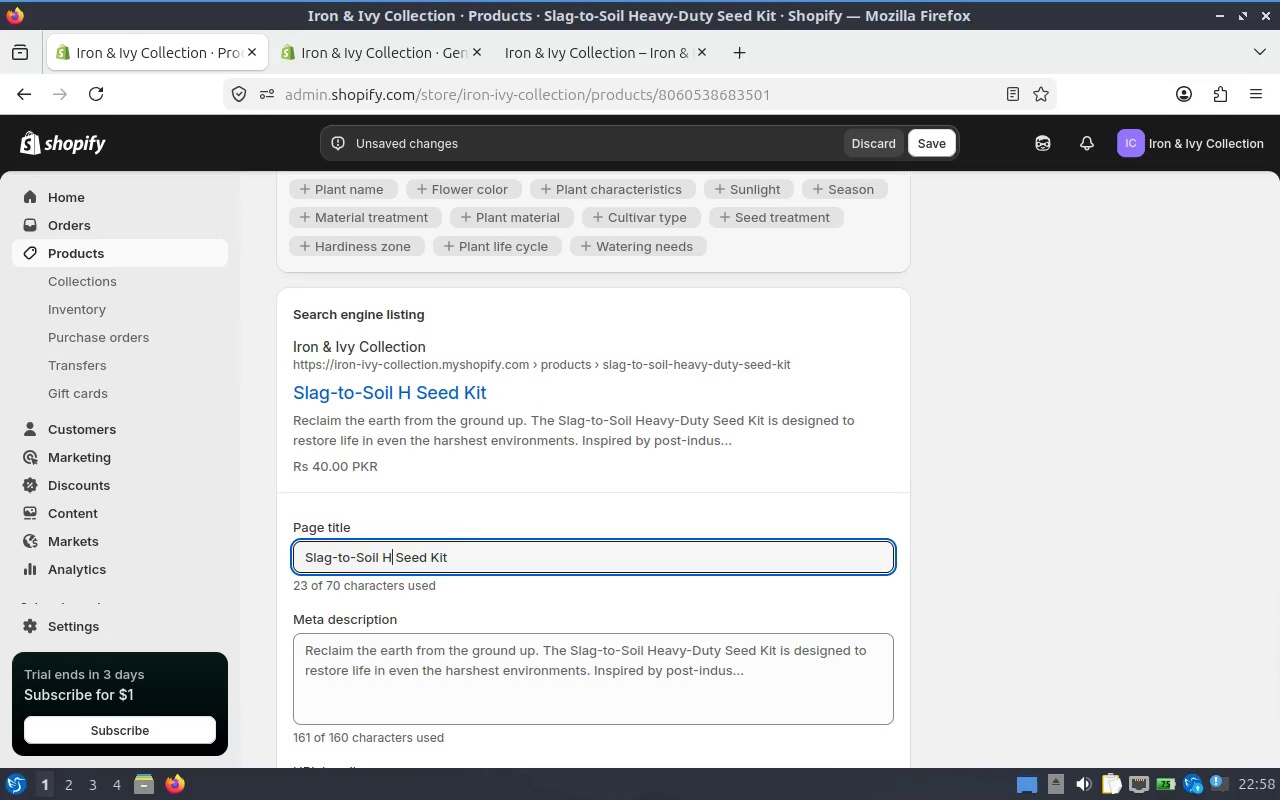 
key(Backspace)
 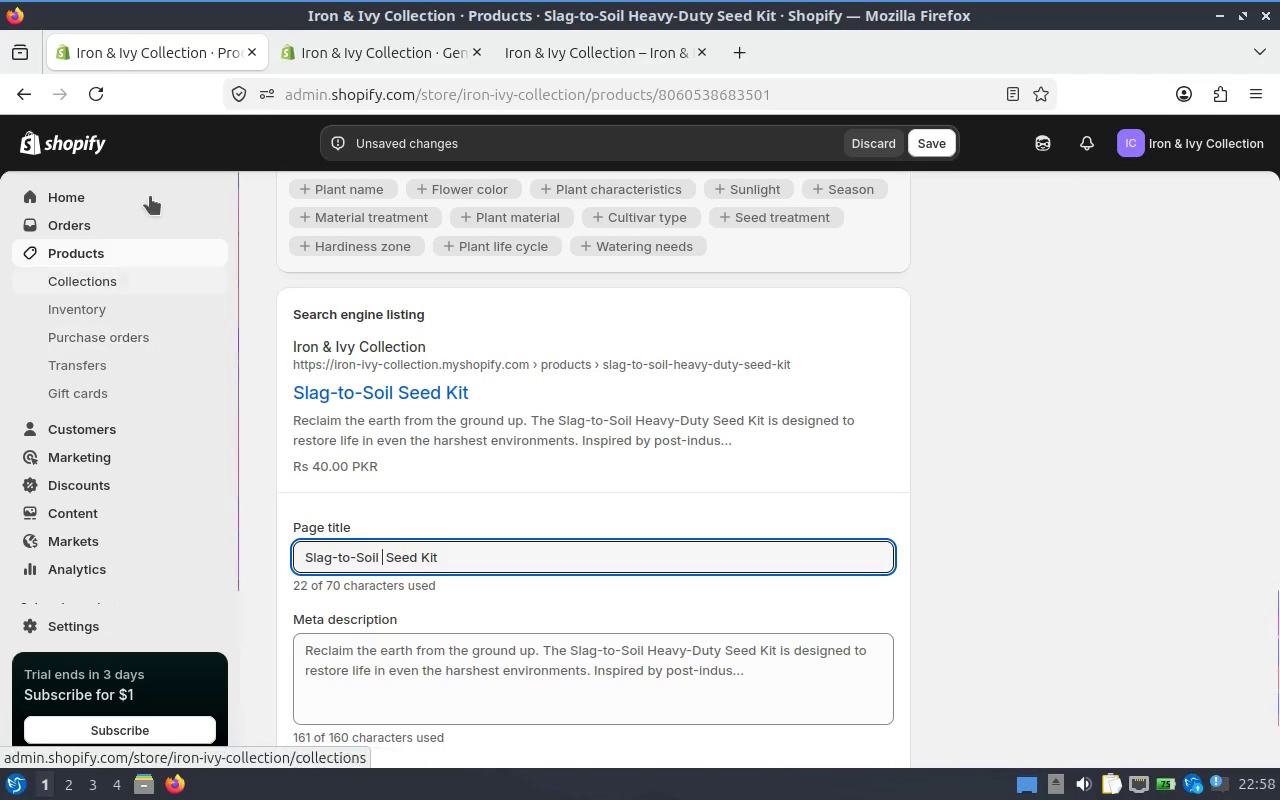 
key(Backspace)
 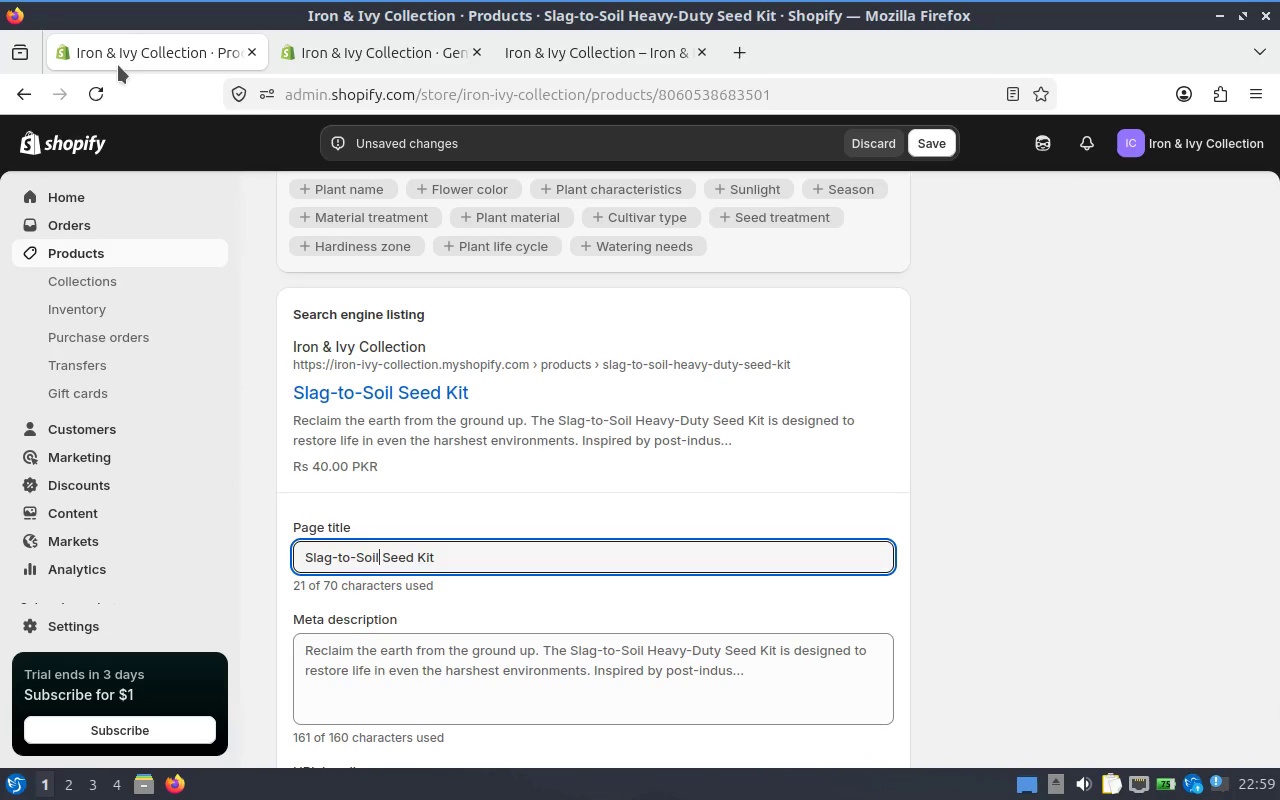 
left_click([551, 544])
 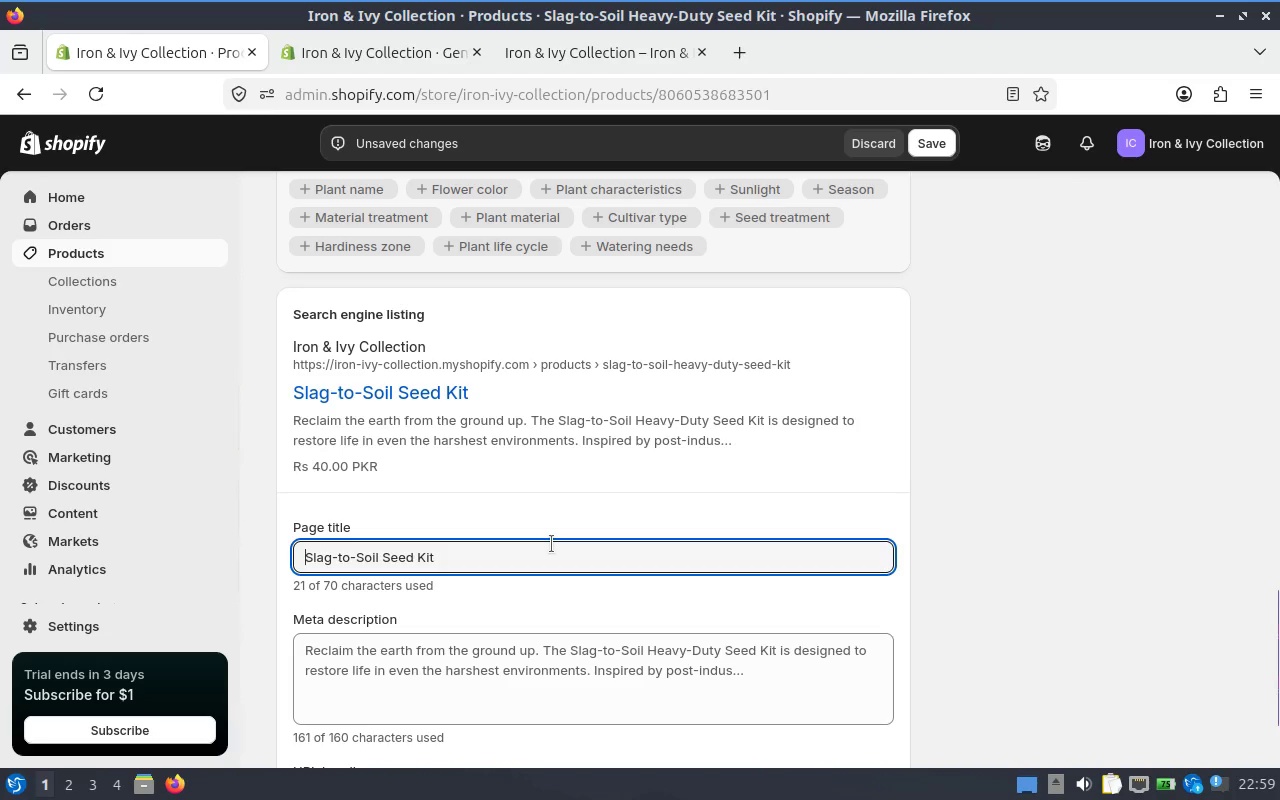 
left_click([550, 544])
 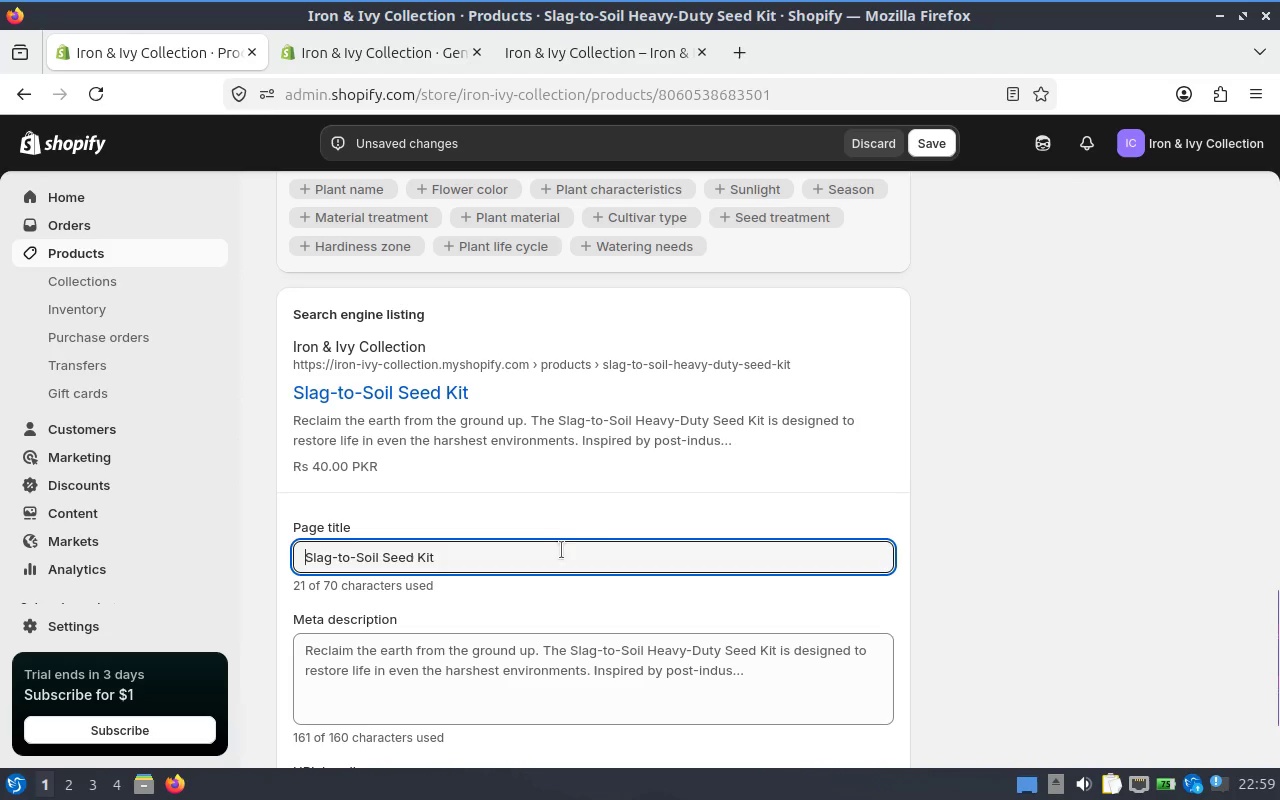 
left_click([610, 550])
 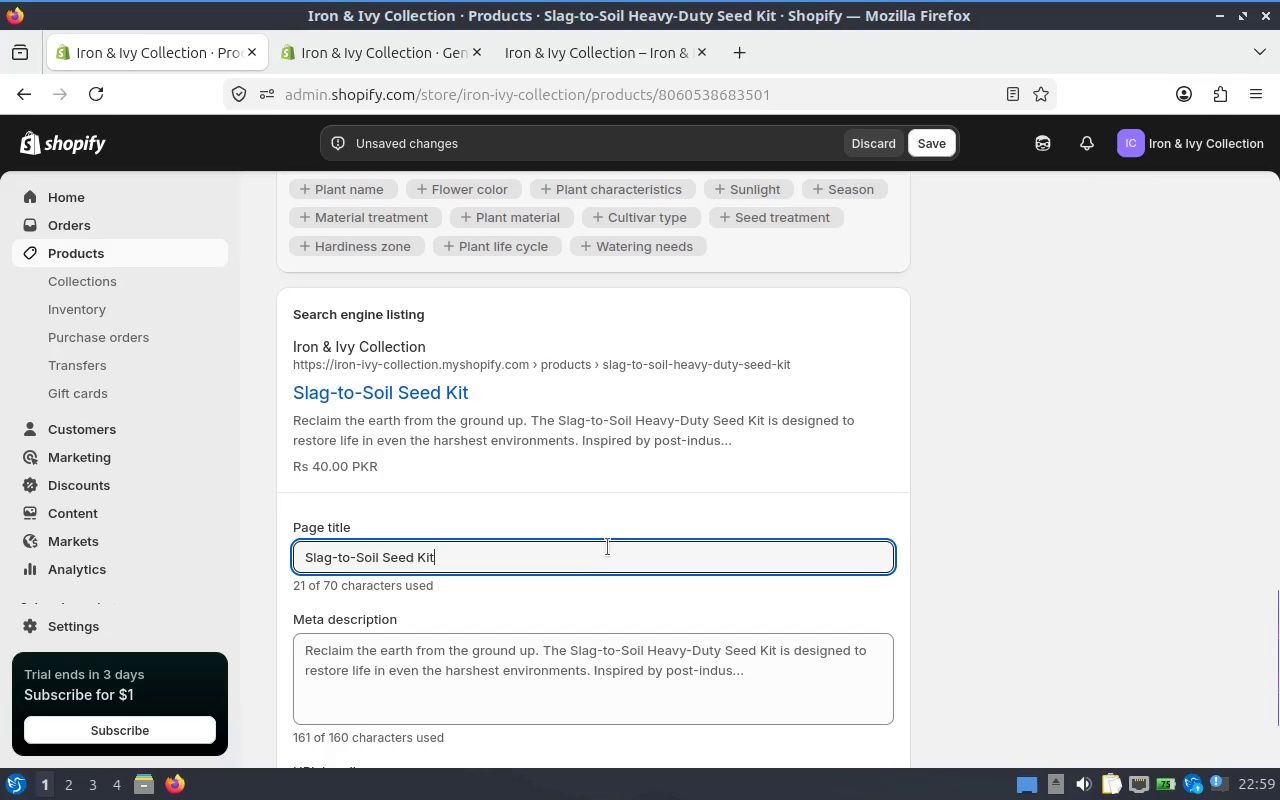 
type( | Industrial Rebirth Collection)
 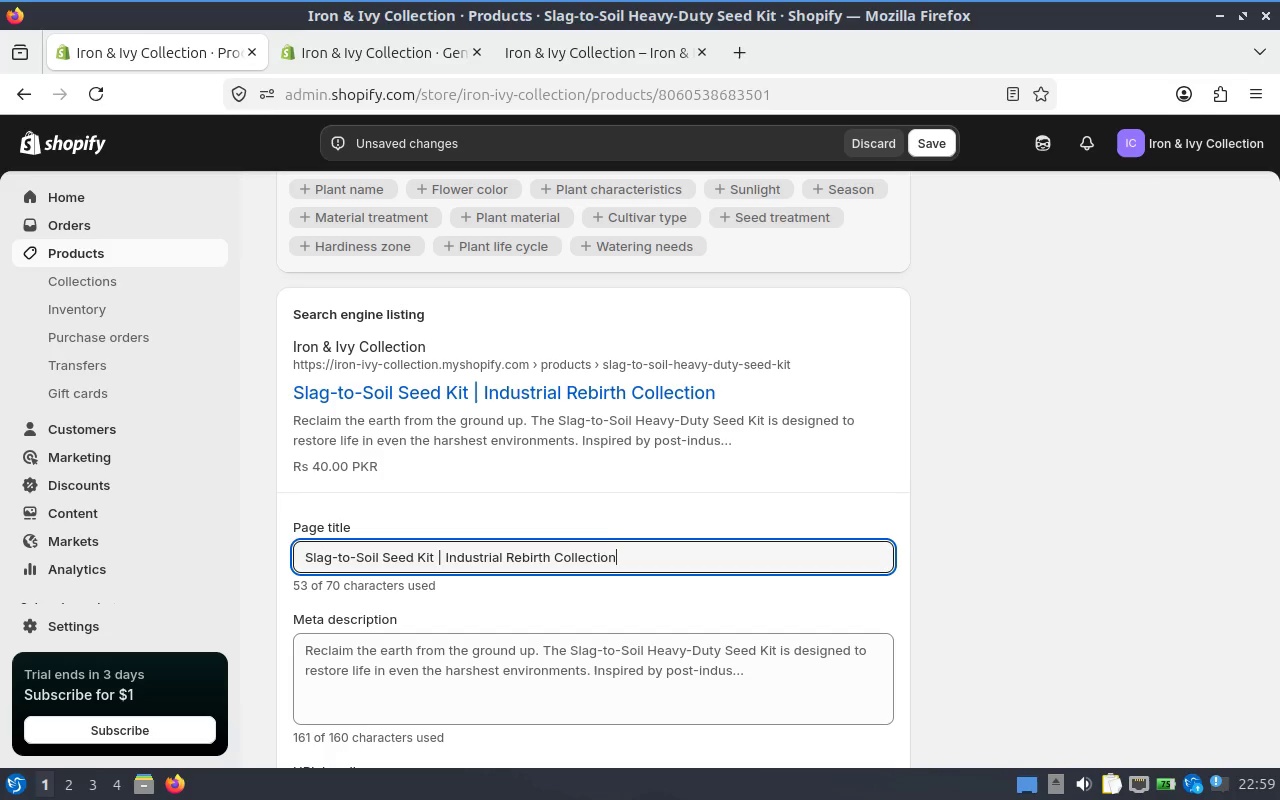 
wait(9.6)
 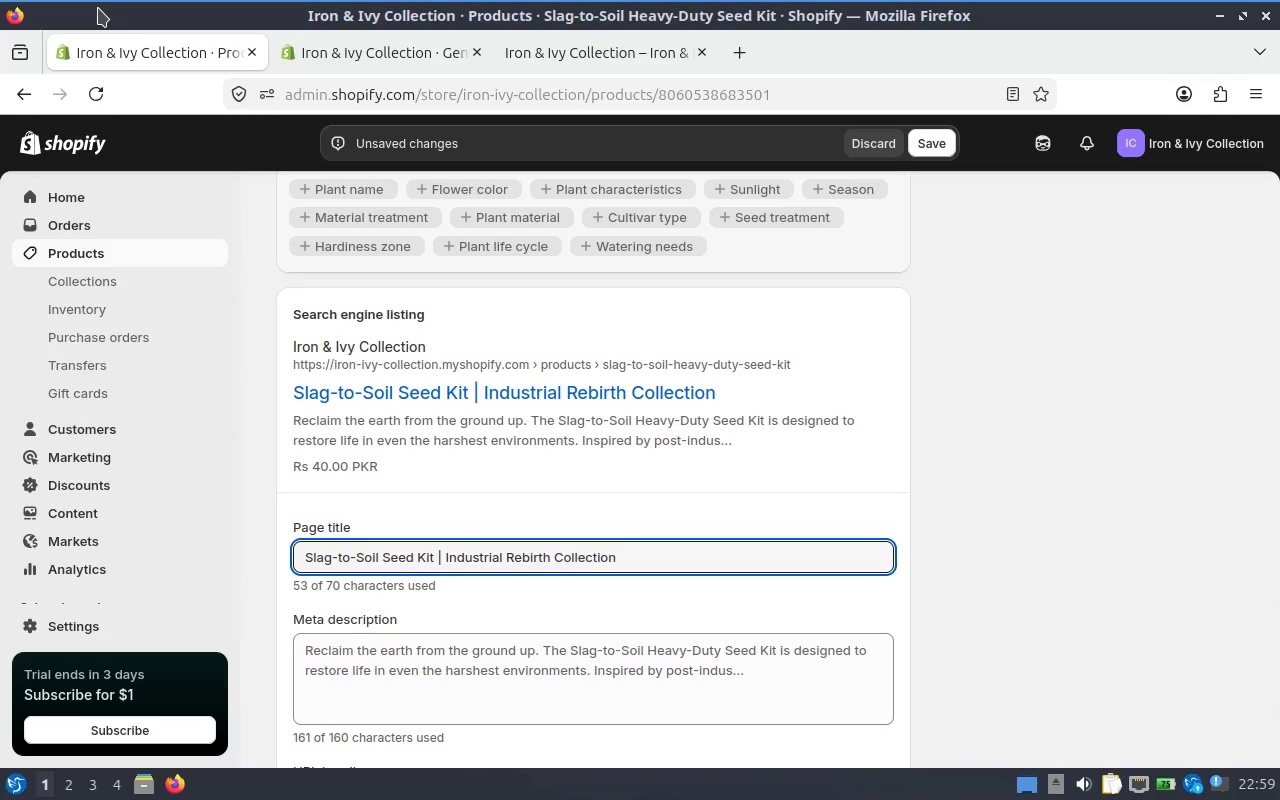 
left_click([489, 678])
 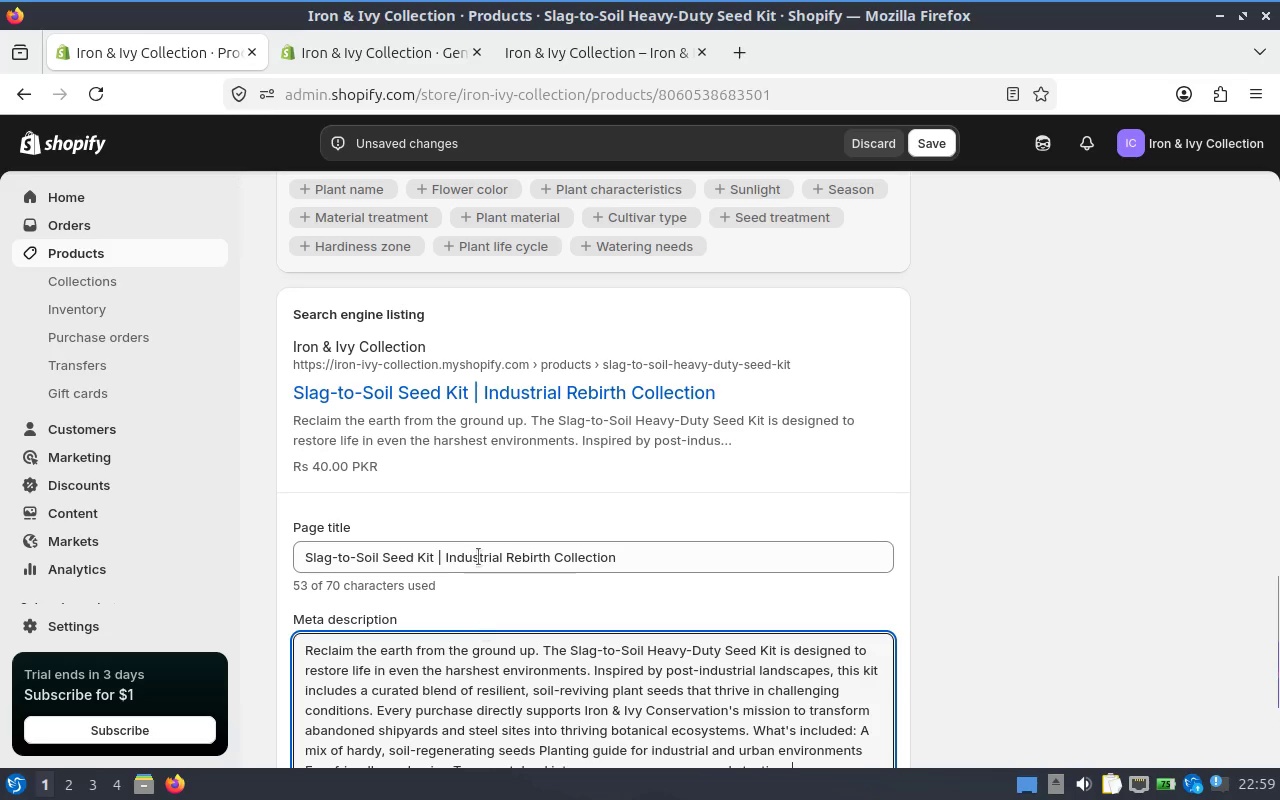 
scroll: coordinate [475, 544], scroll_direction: down, amount: 3.0
 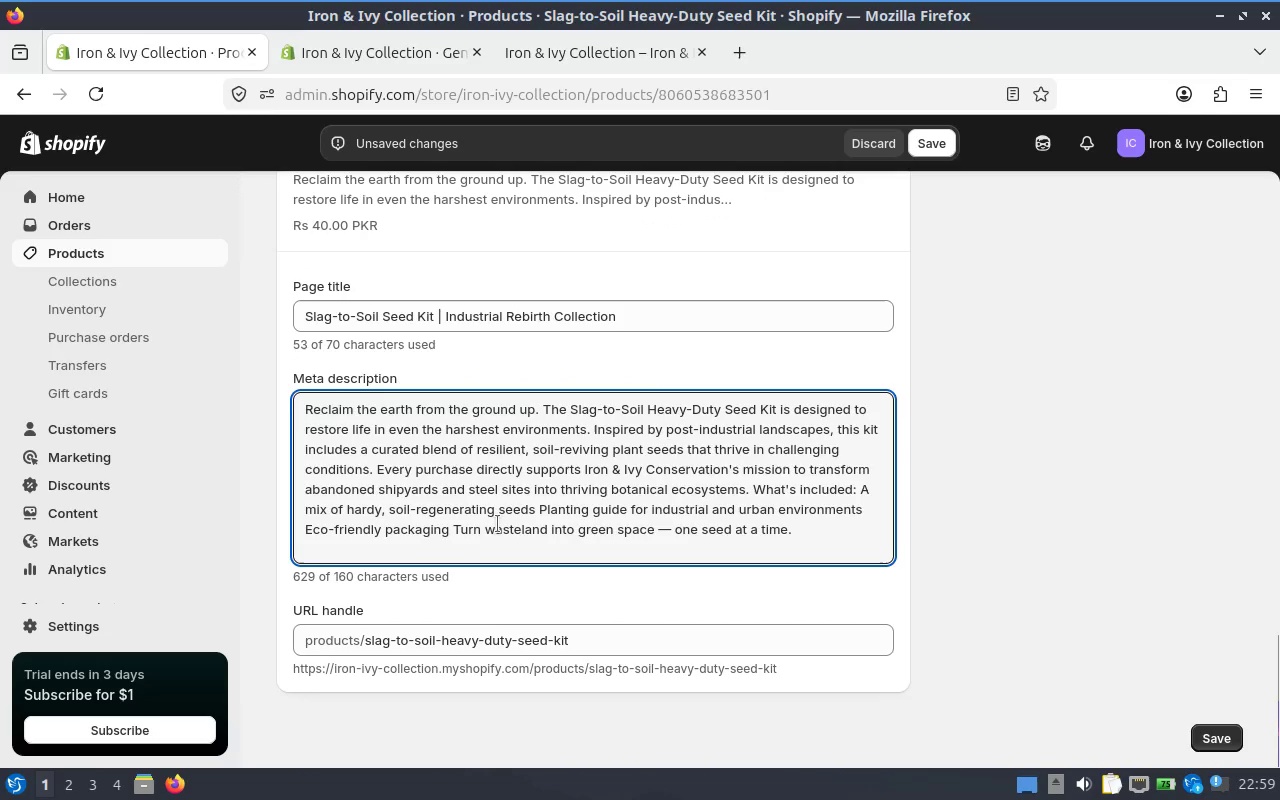 
key(Control+A)
 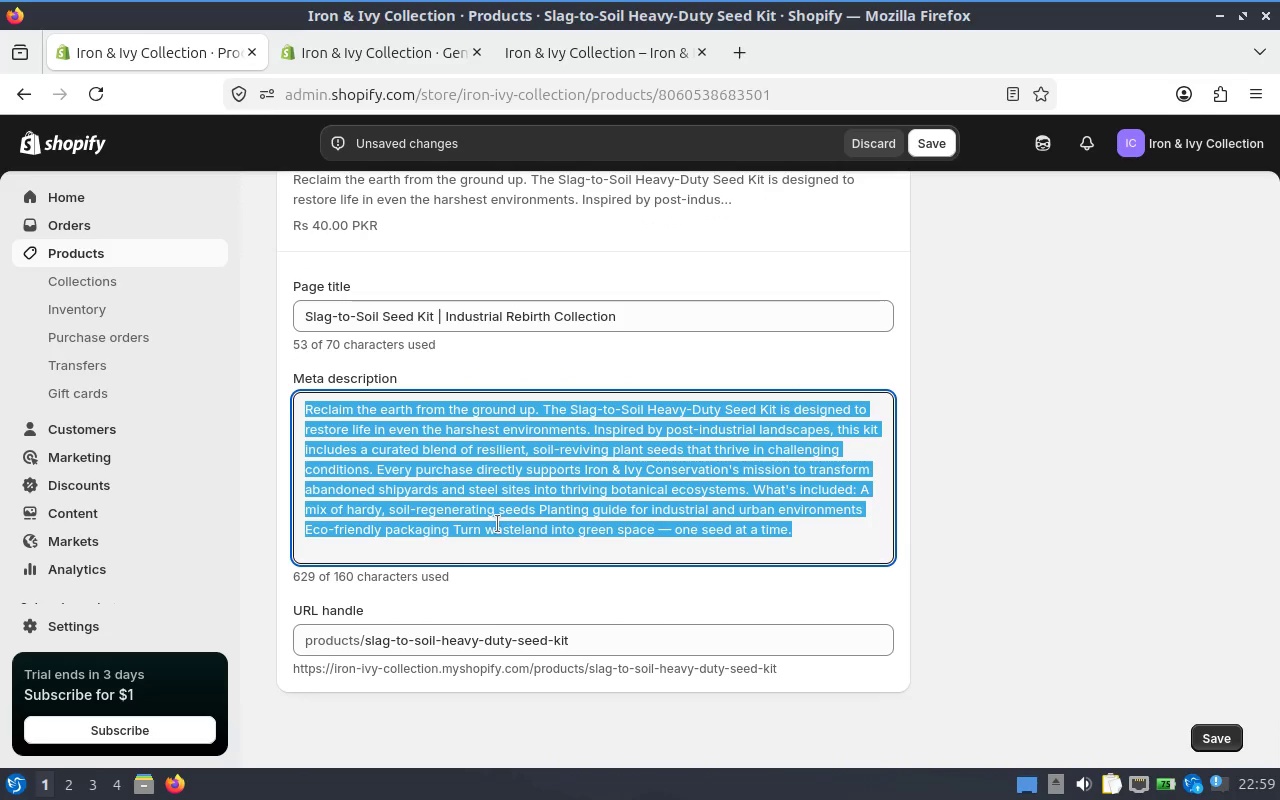 
key(Backspace)
type(Restore )
 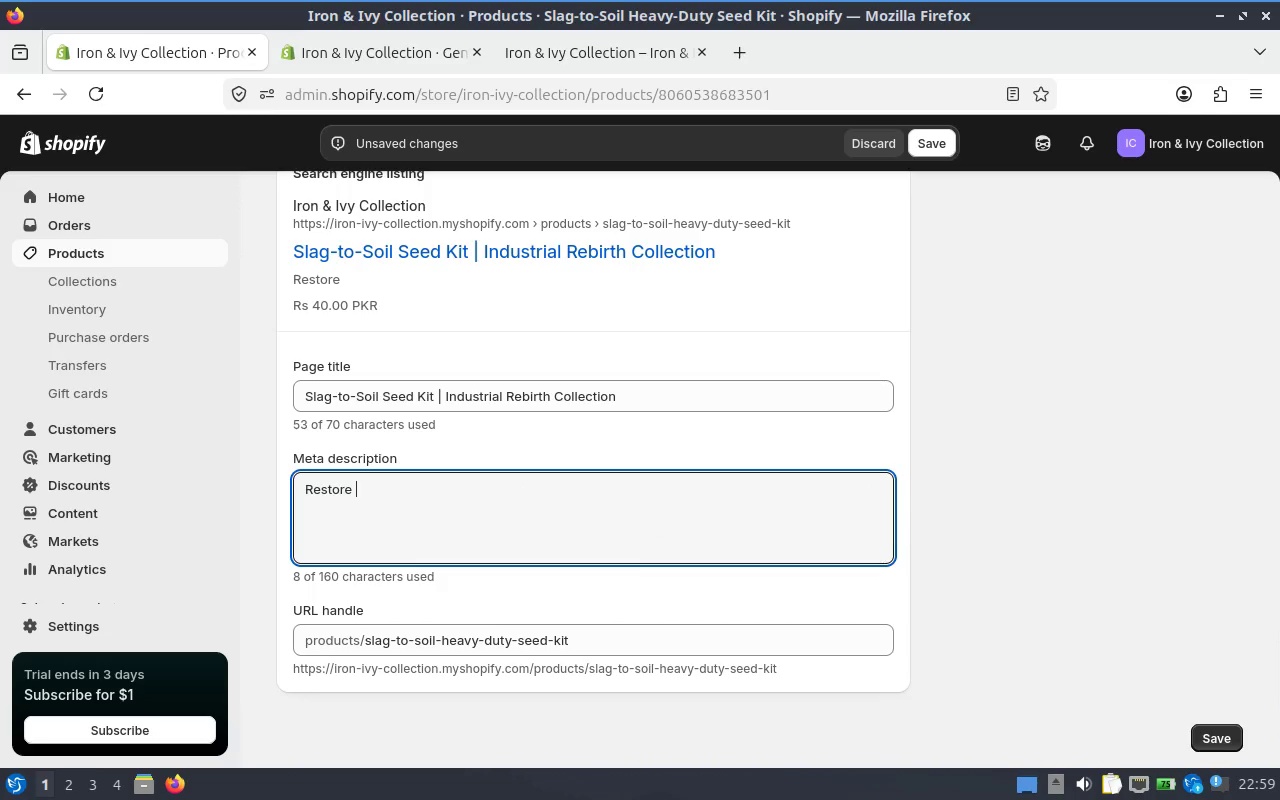 
wait(5.42)
 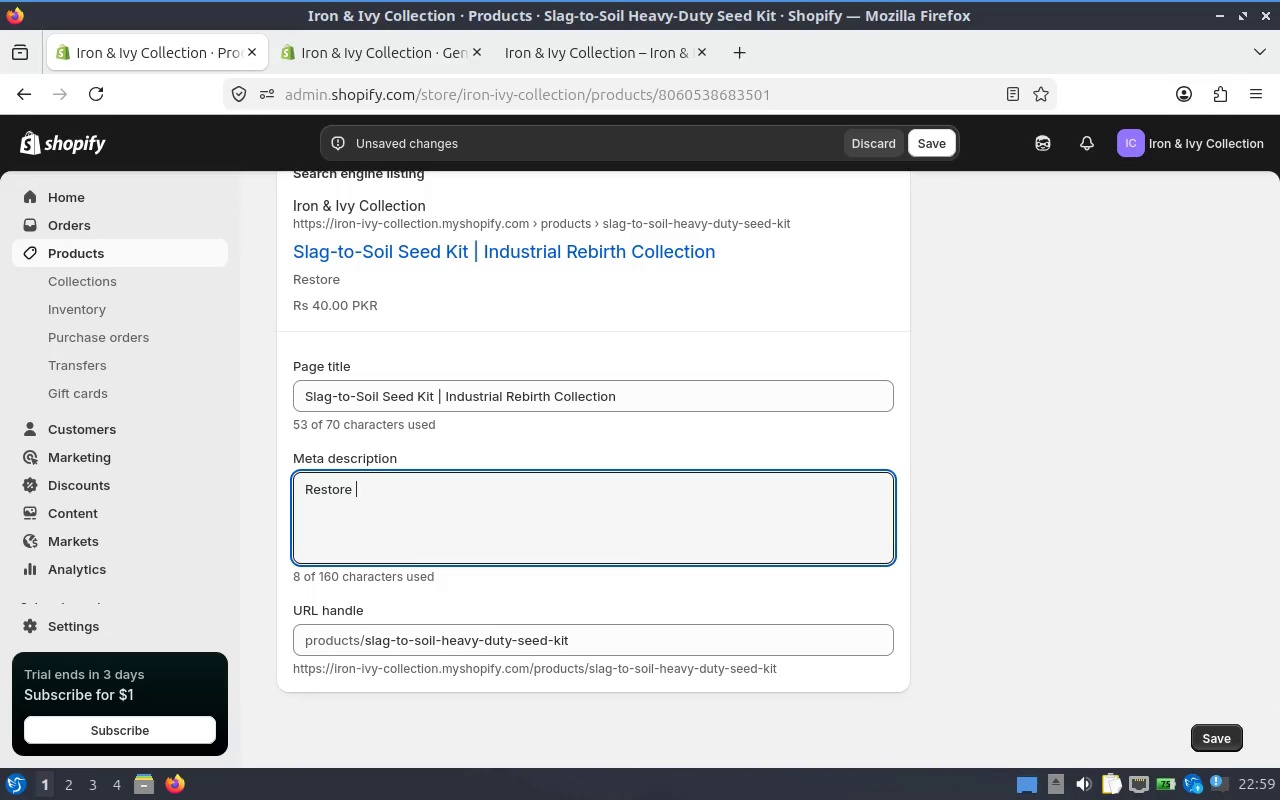 
type(damaged land)
 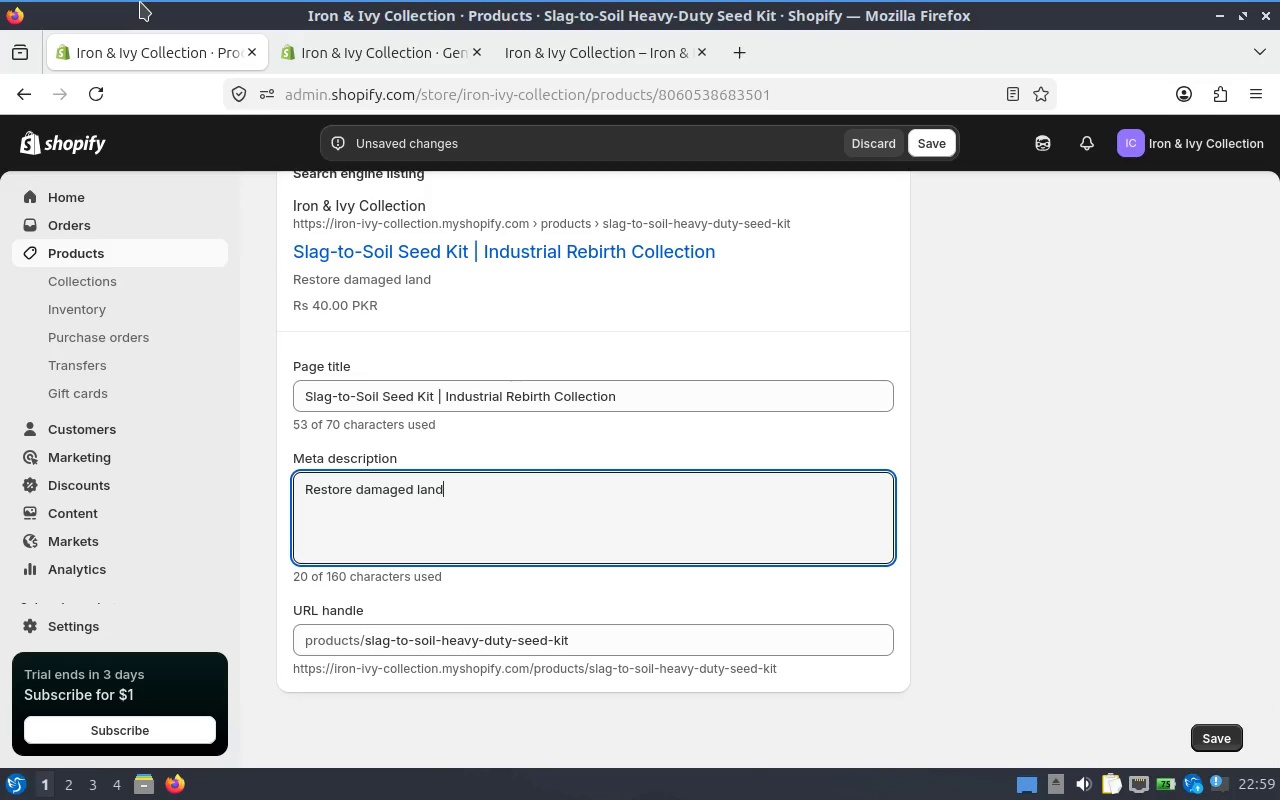 
wait(8.13)
 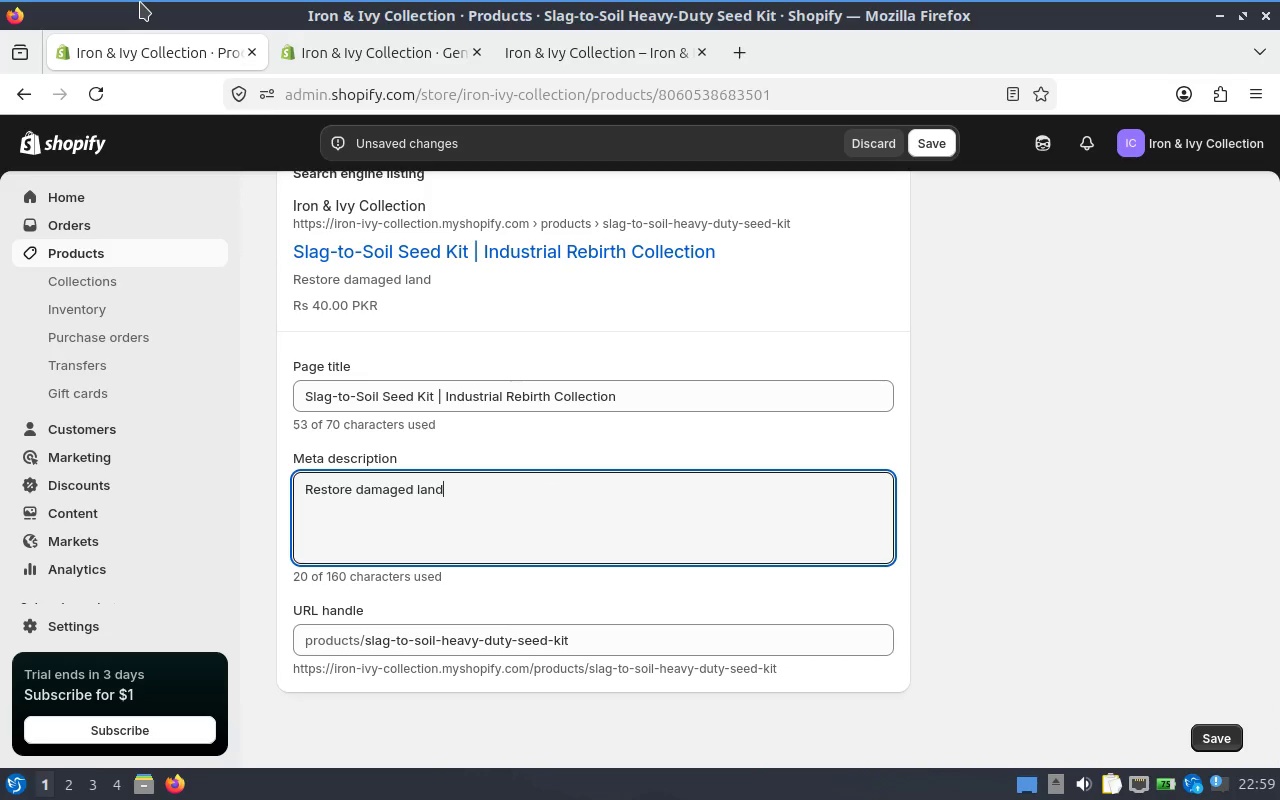 
type( with our)
 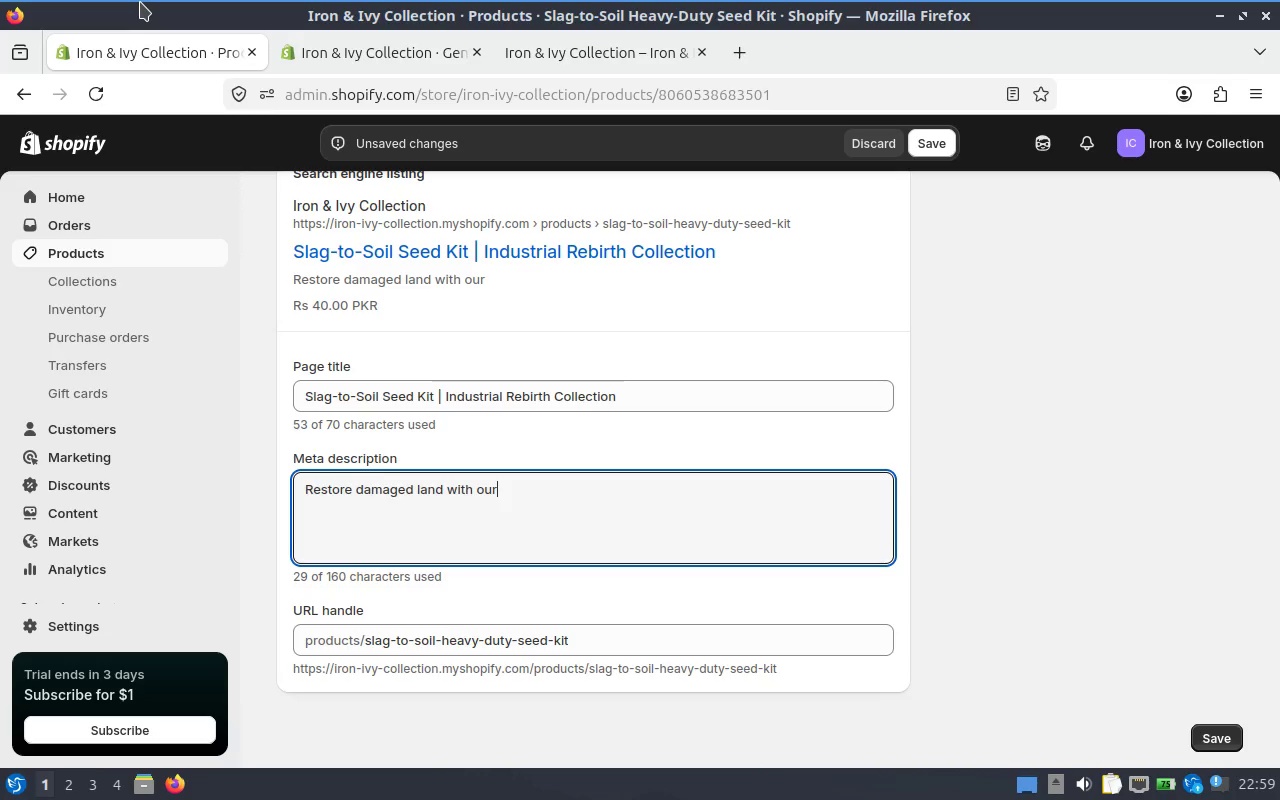 
type(heavy duty)
 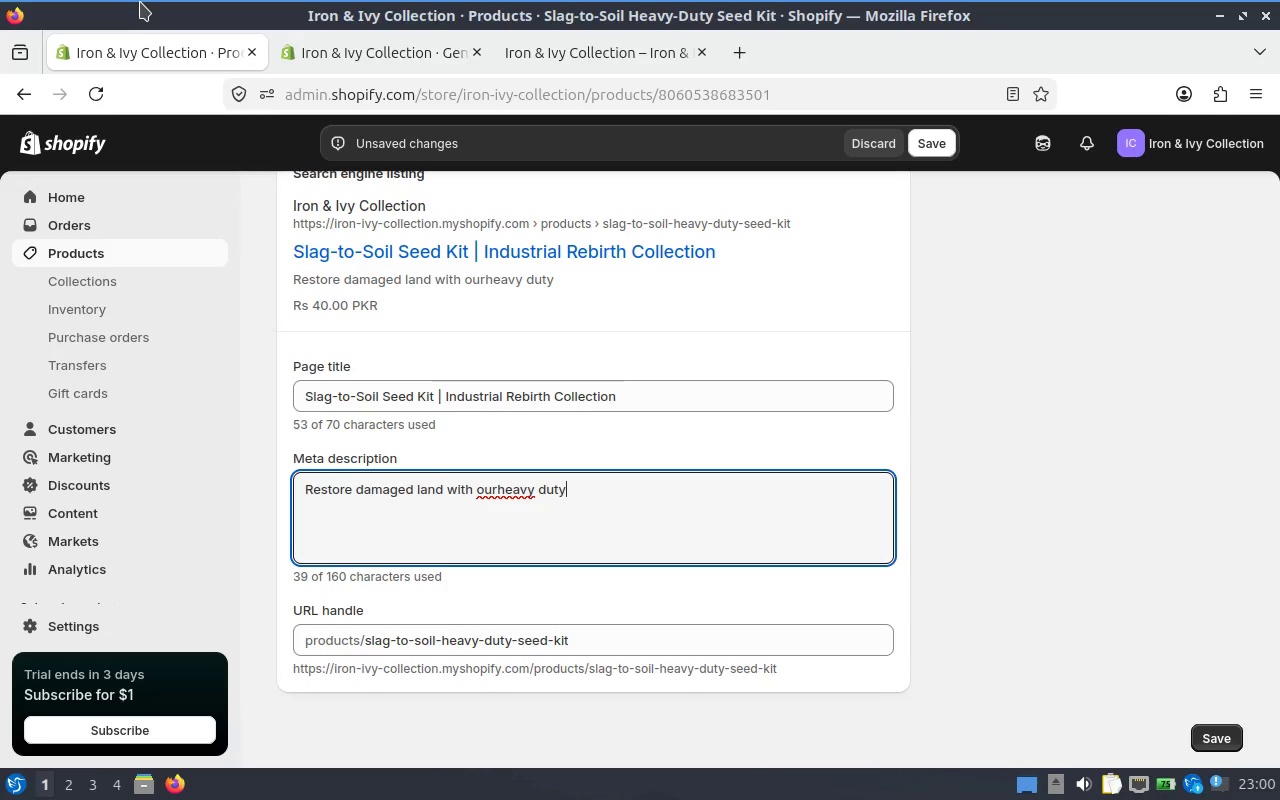 
wait(6.88)
 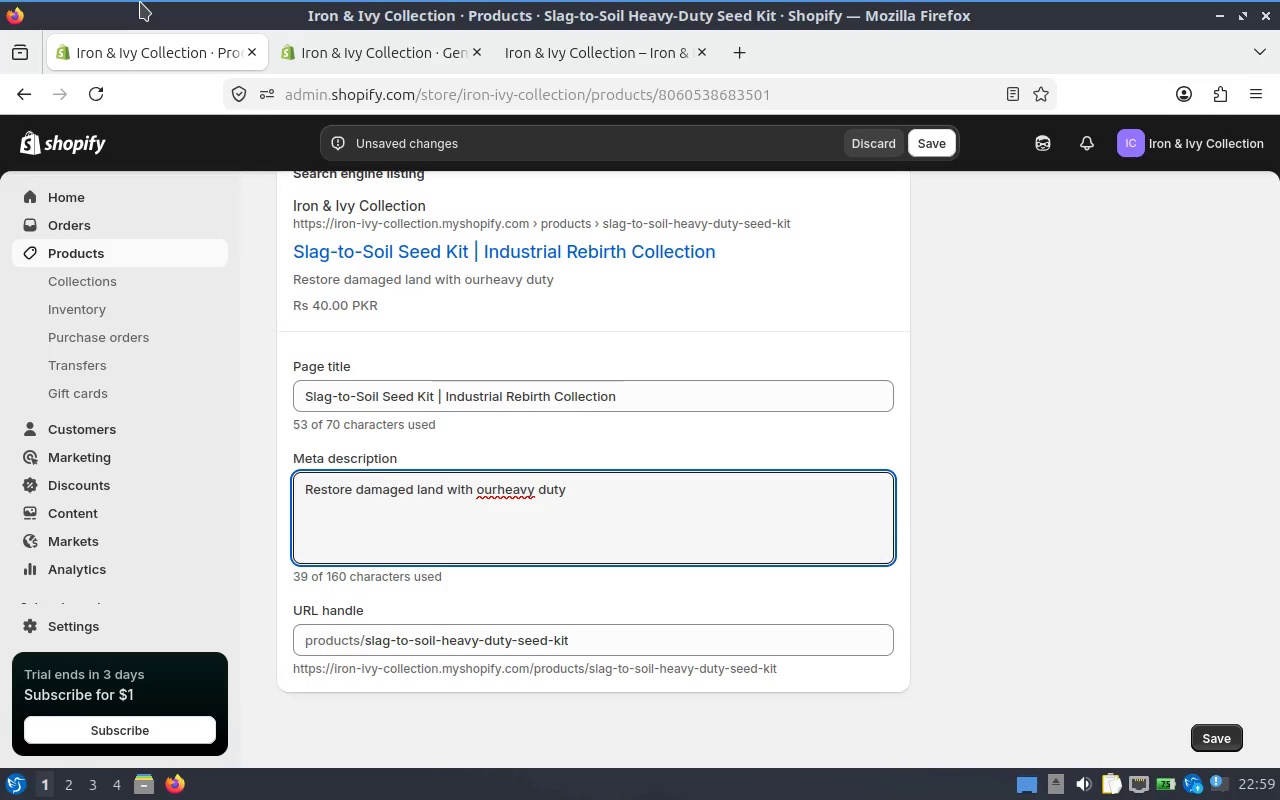 
left_click([534, 482])
 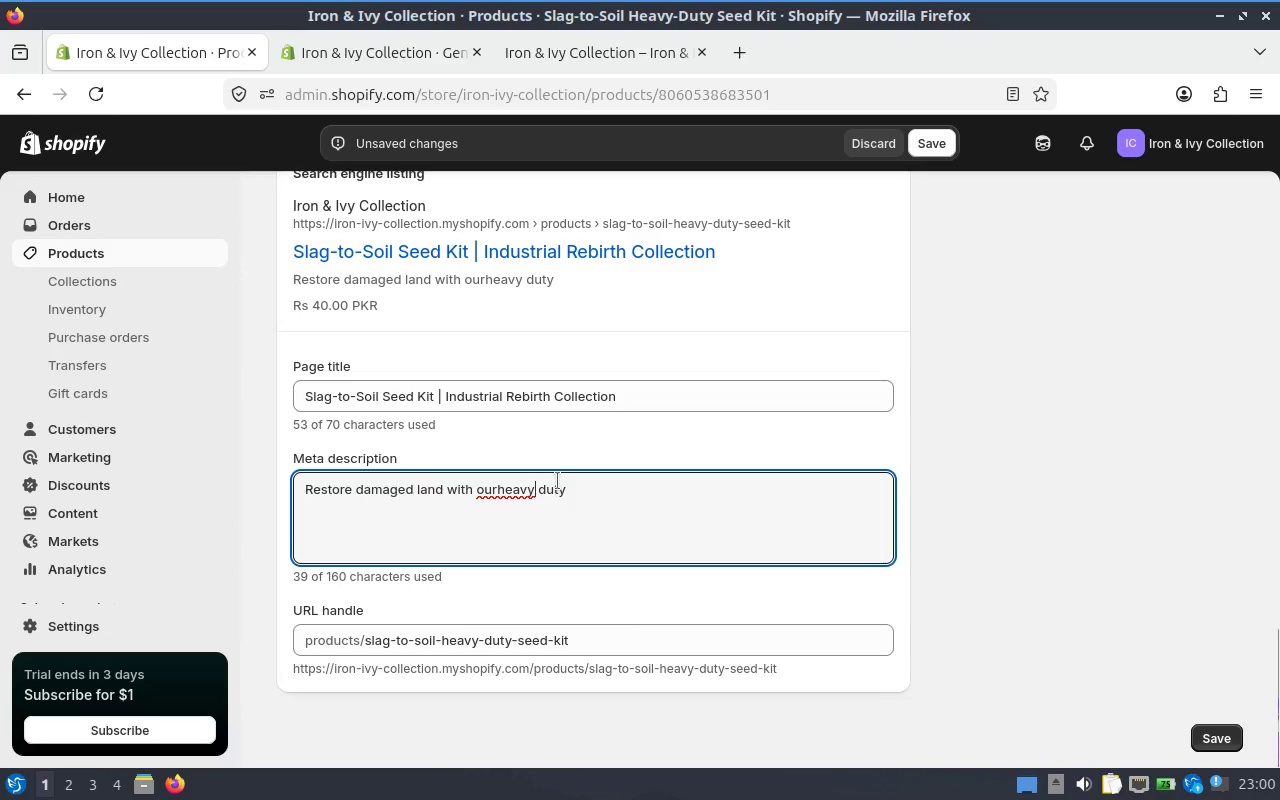 
key(ArrowRight)
 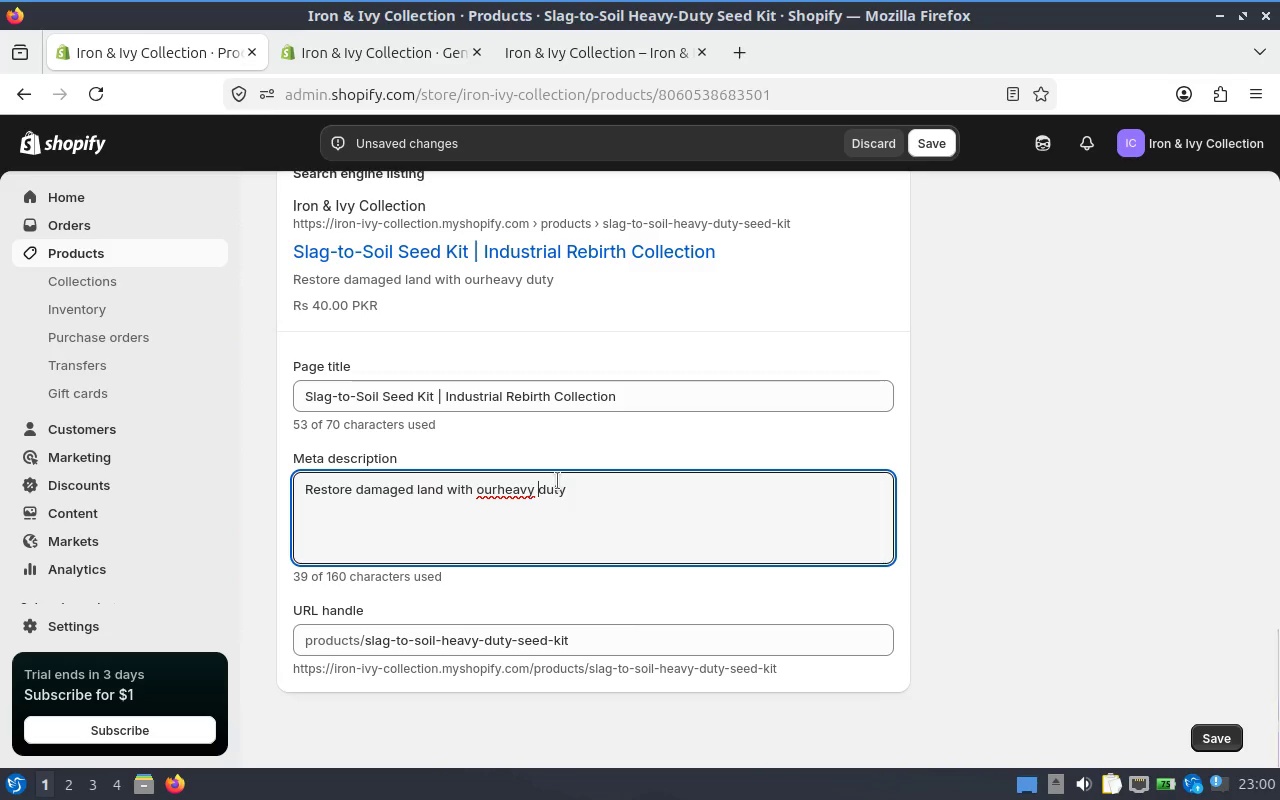 
key(Backspace)
 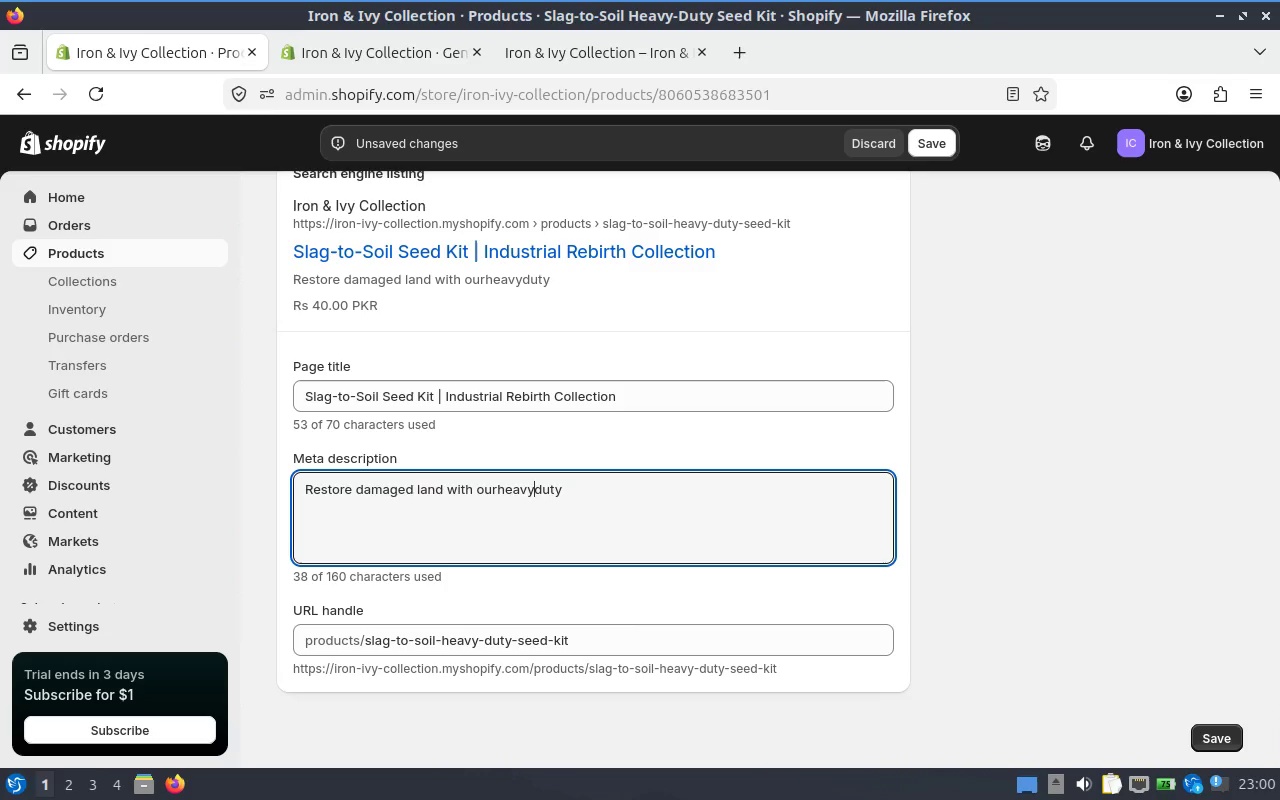 
key(Minus)
 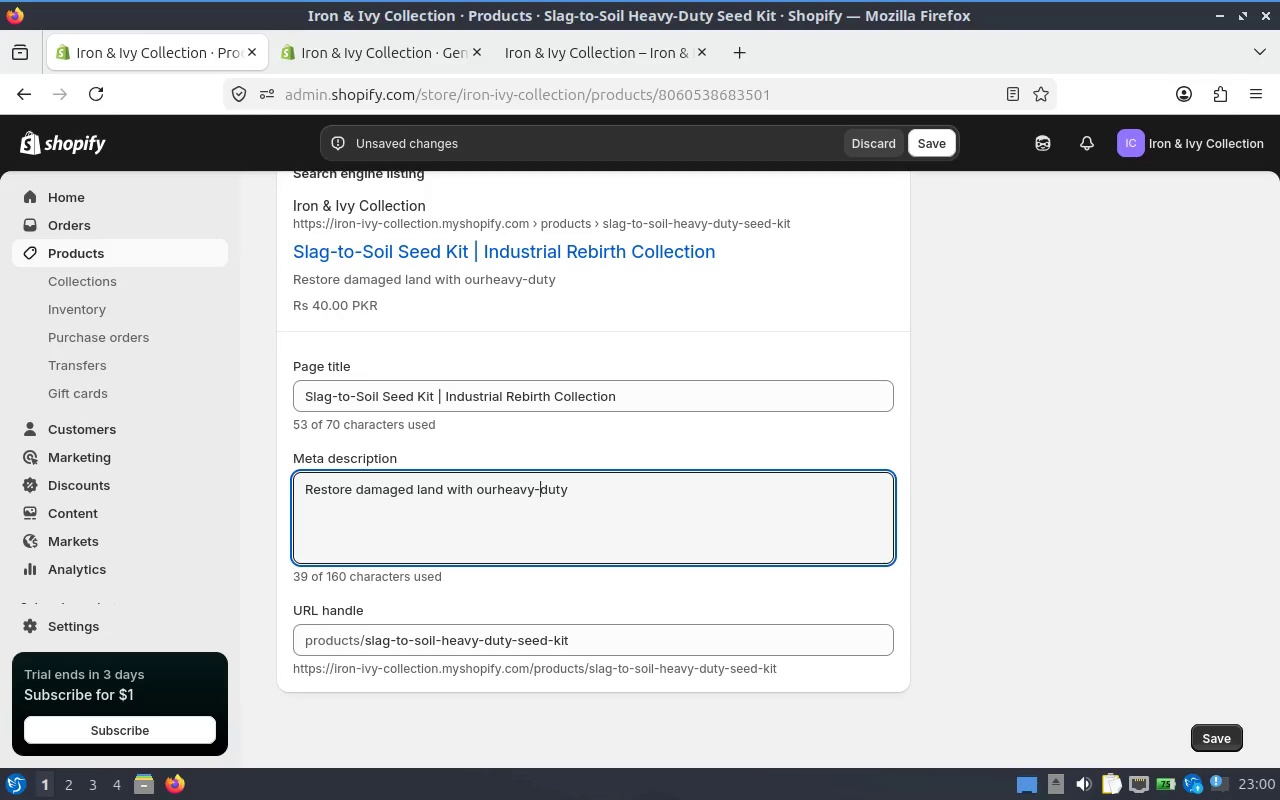 
key(ArrowLeft)
 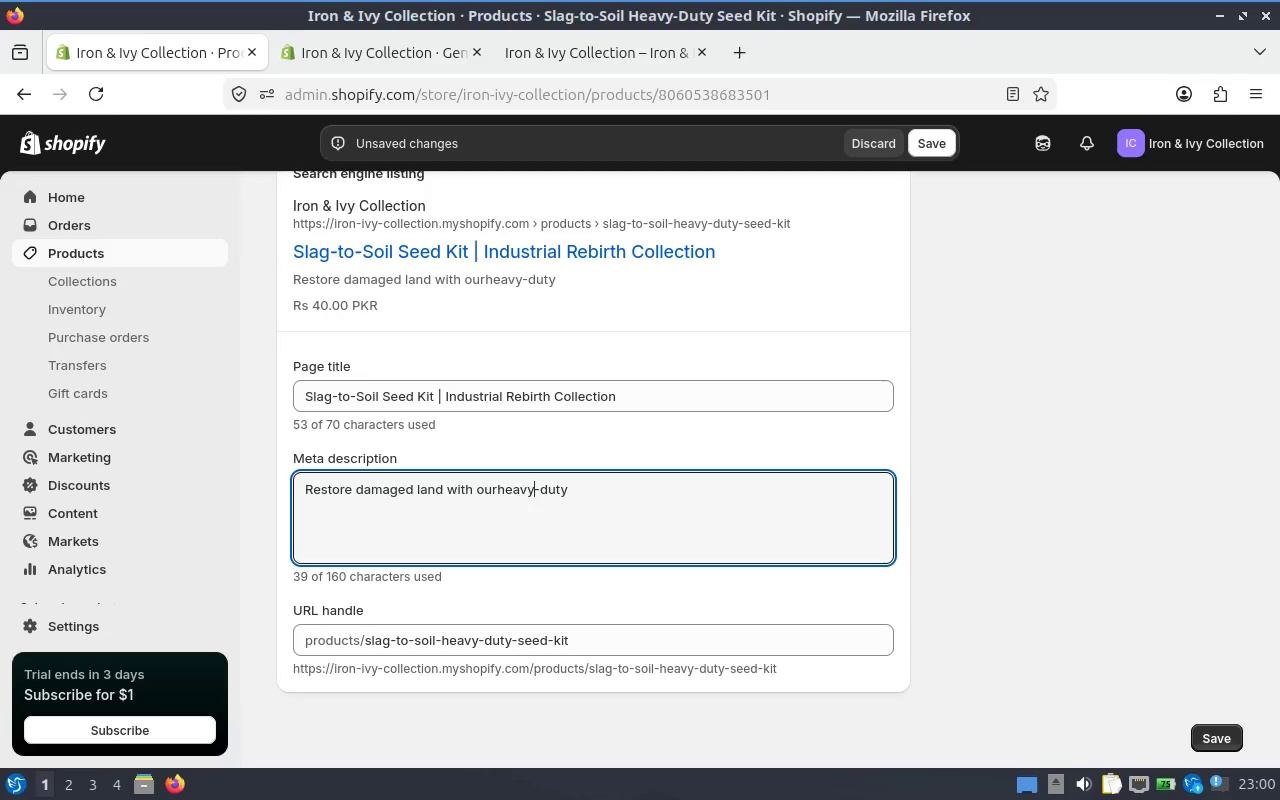 
key(ArrowLeft)
 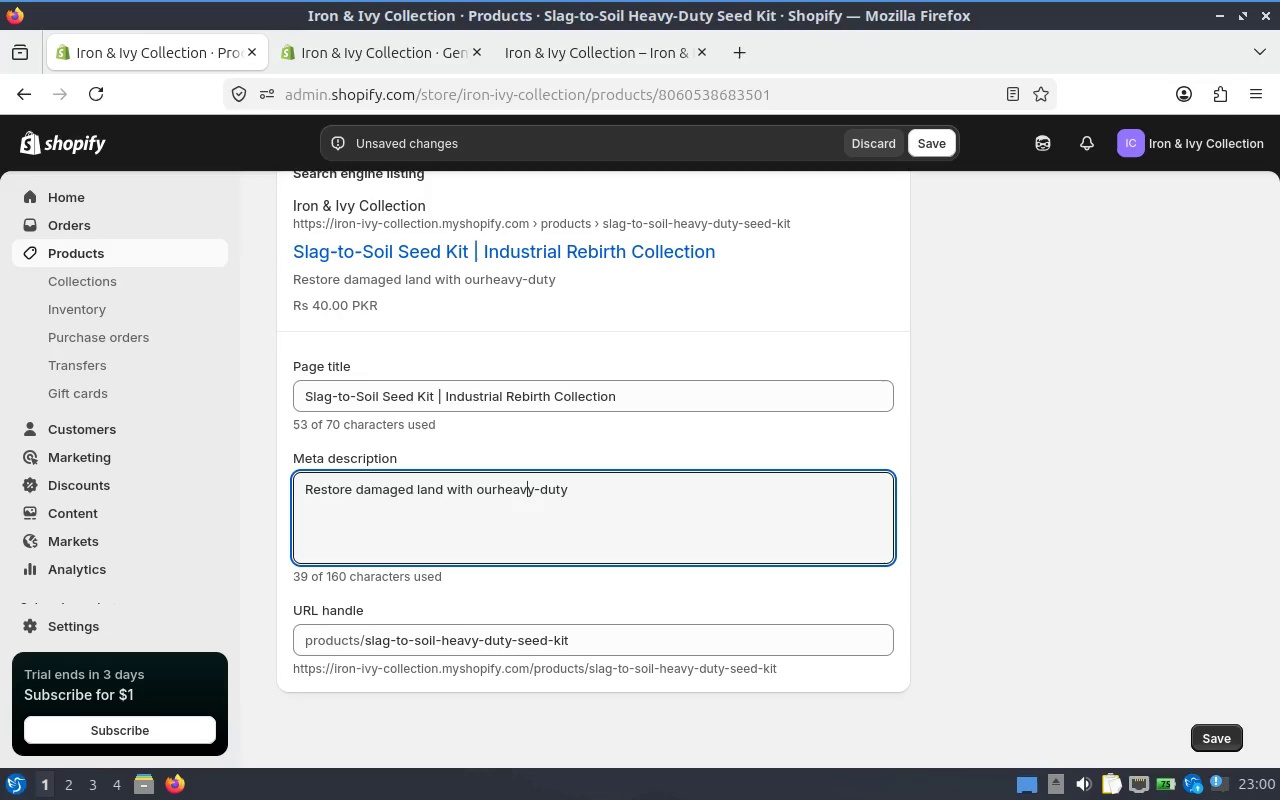 
key(ArrowLeft)
 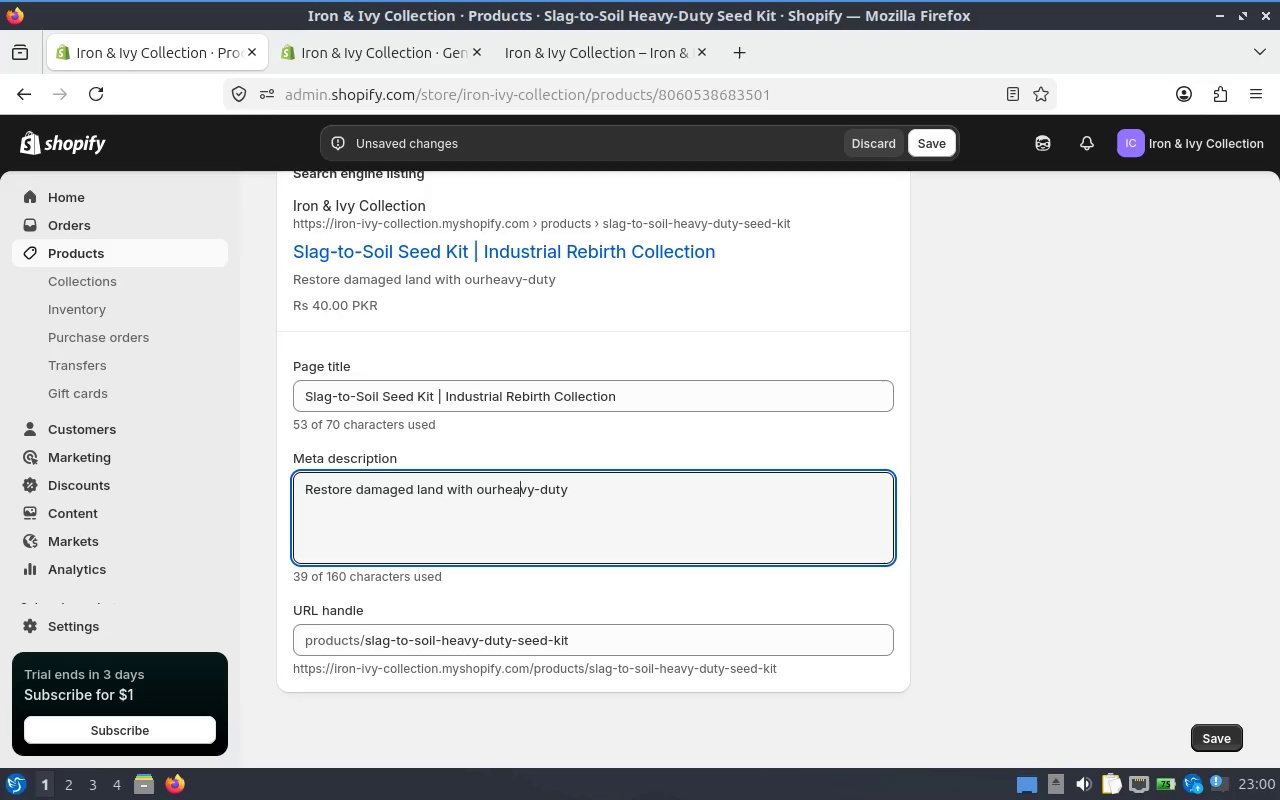 
key(ArrowLeft)
 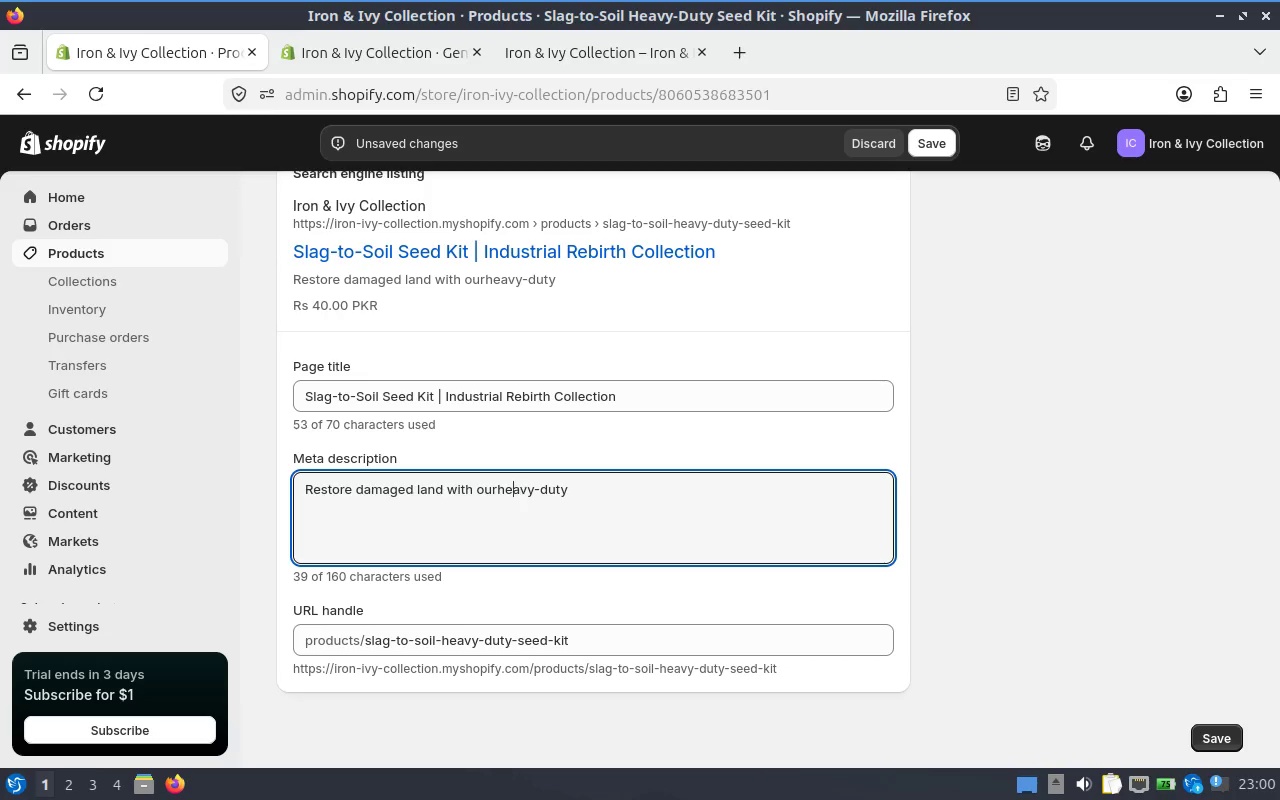 
key(ArrowLeft)
 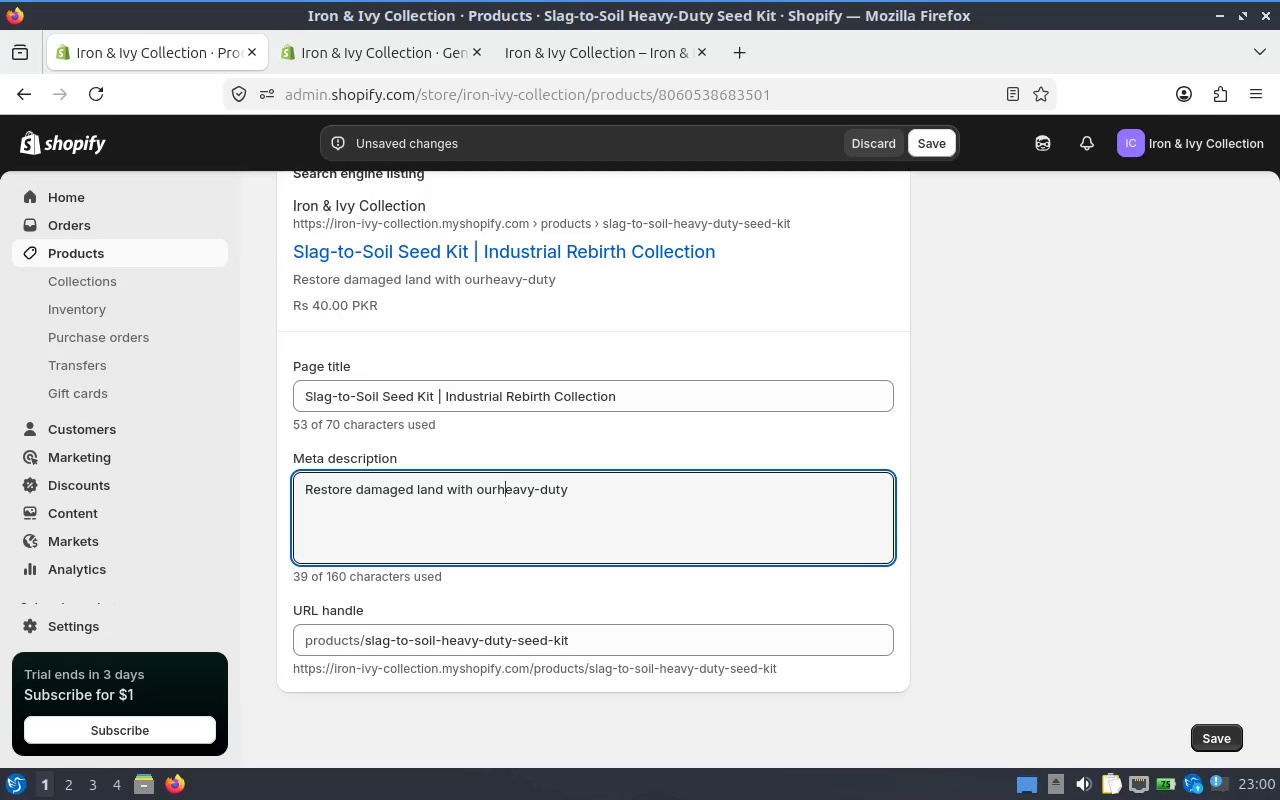 
key(ArrowLeft)
 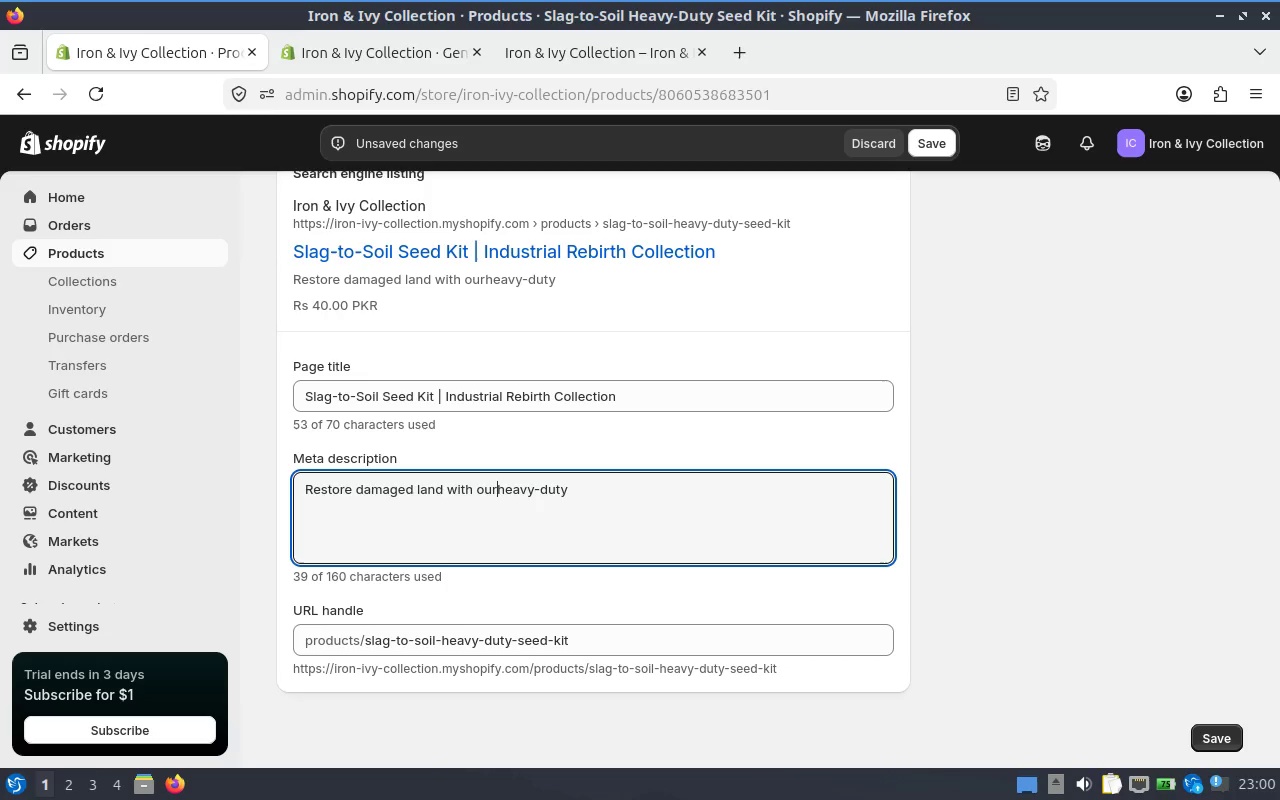 
key(Space)
 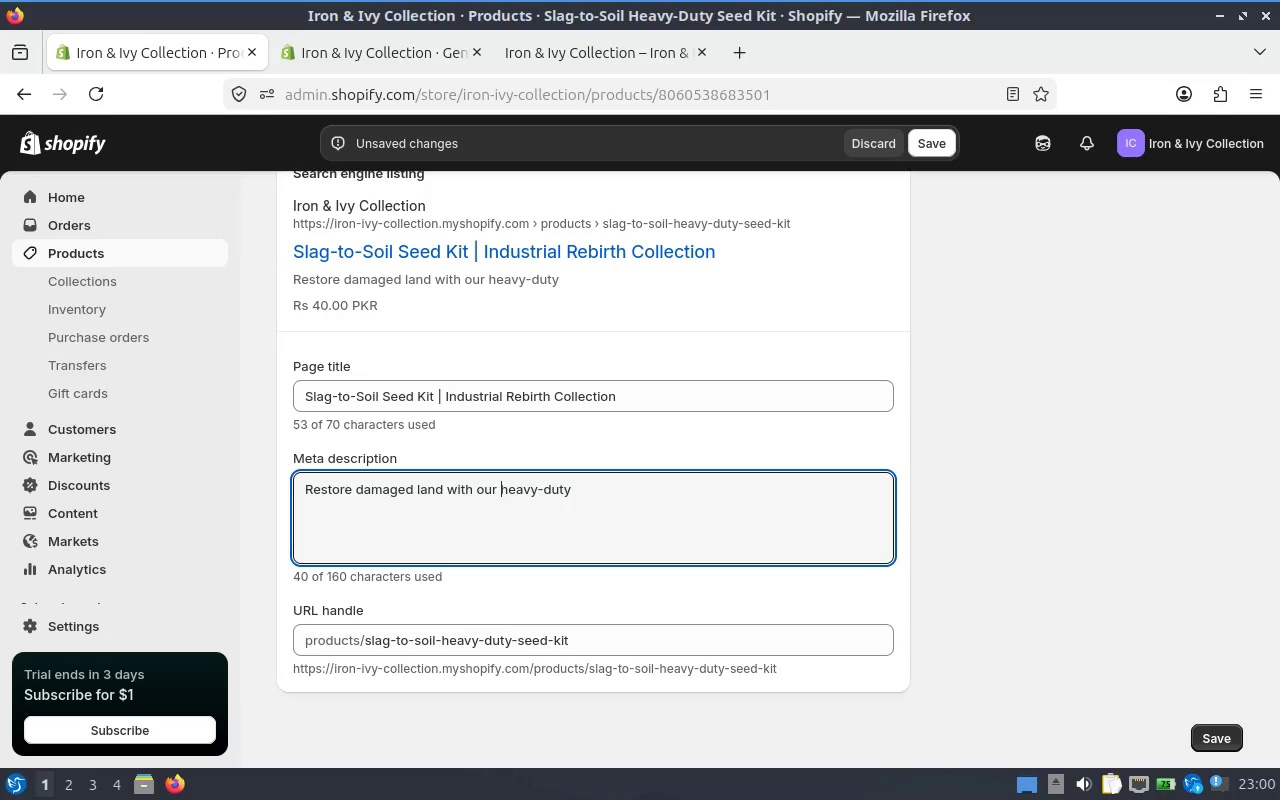 
hold_key(key=ArrowRight, duration=0.96)
 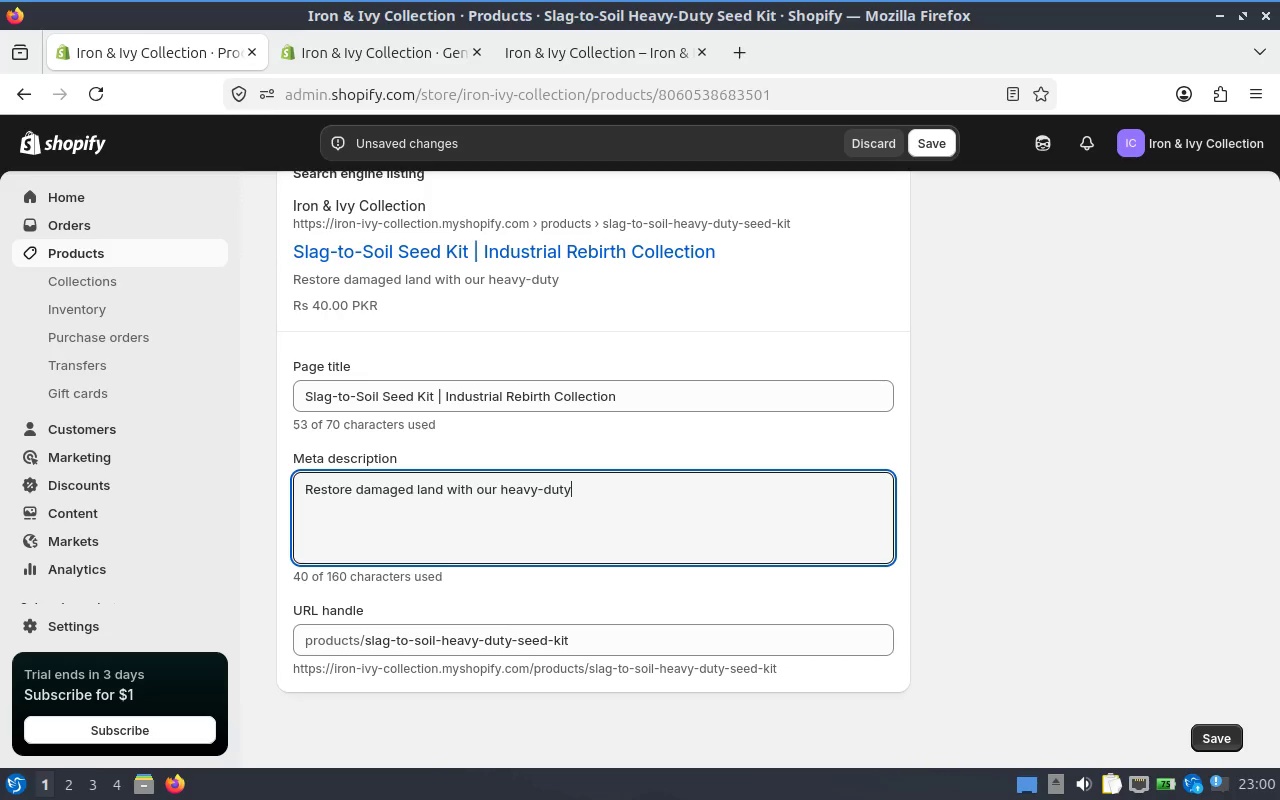 
key(Space)
 